 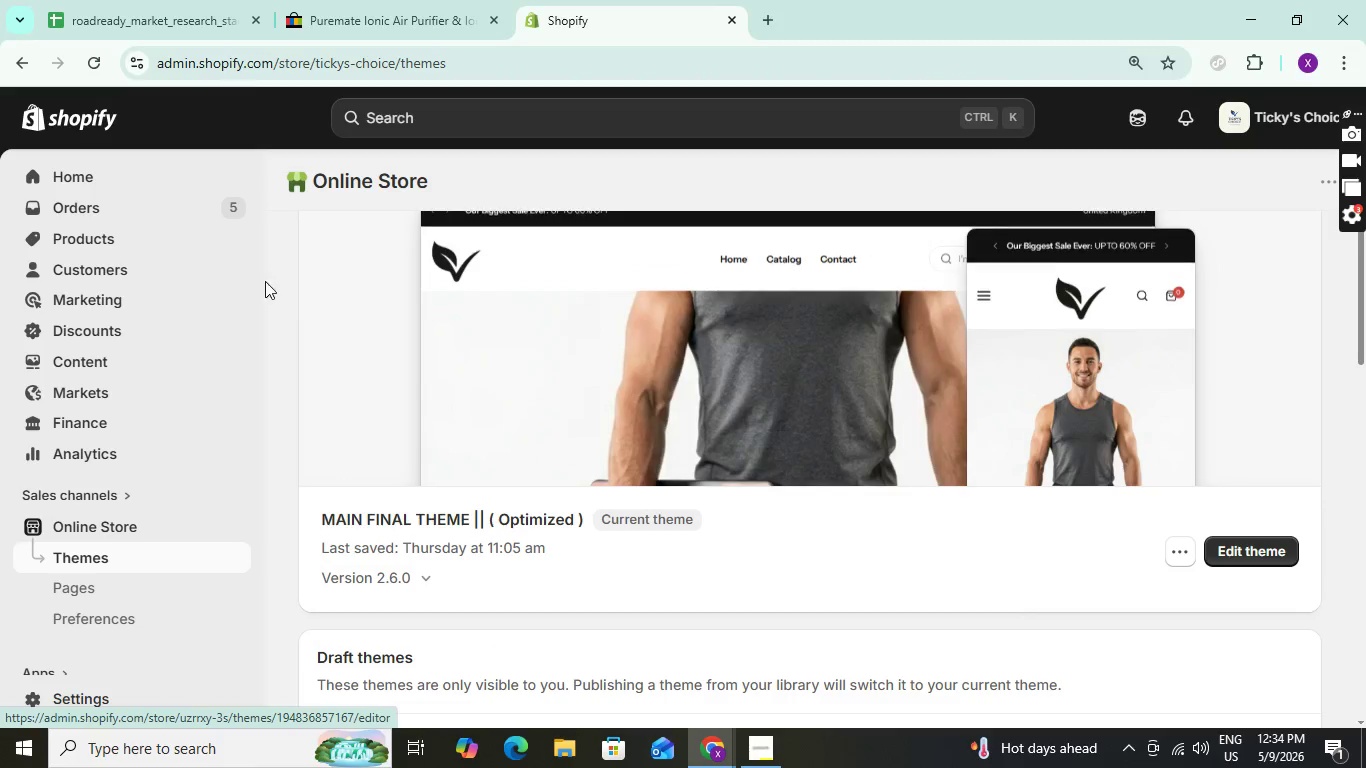 
left_click([129, 239])
 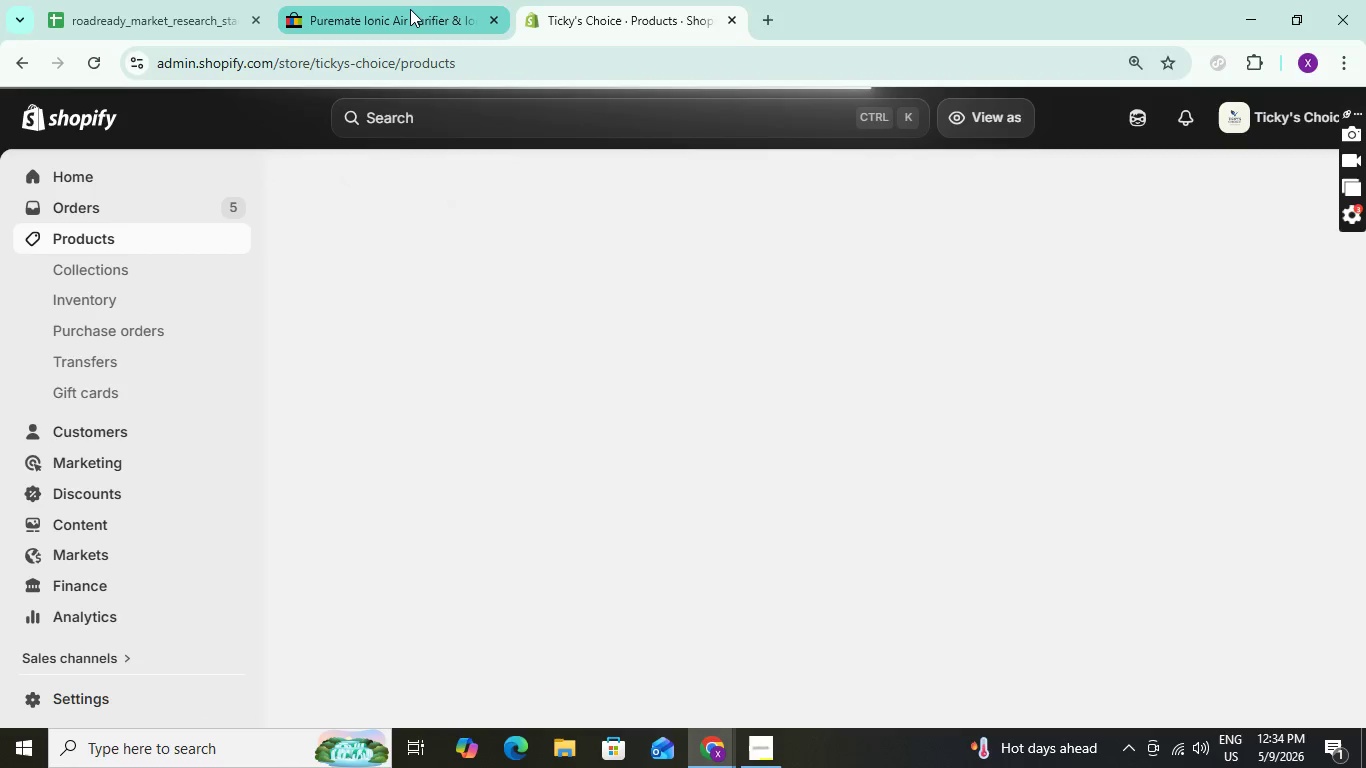 
left_click_drag(start_coordinate=[618, 6], to_coordinate=[139, 25])
 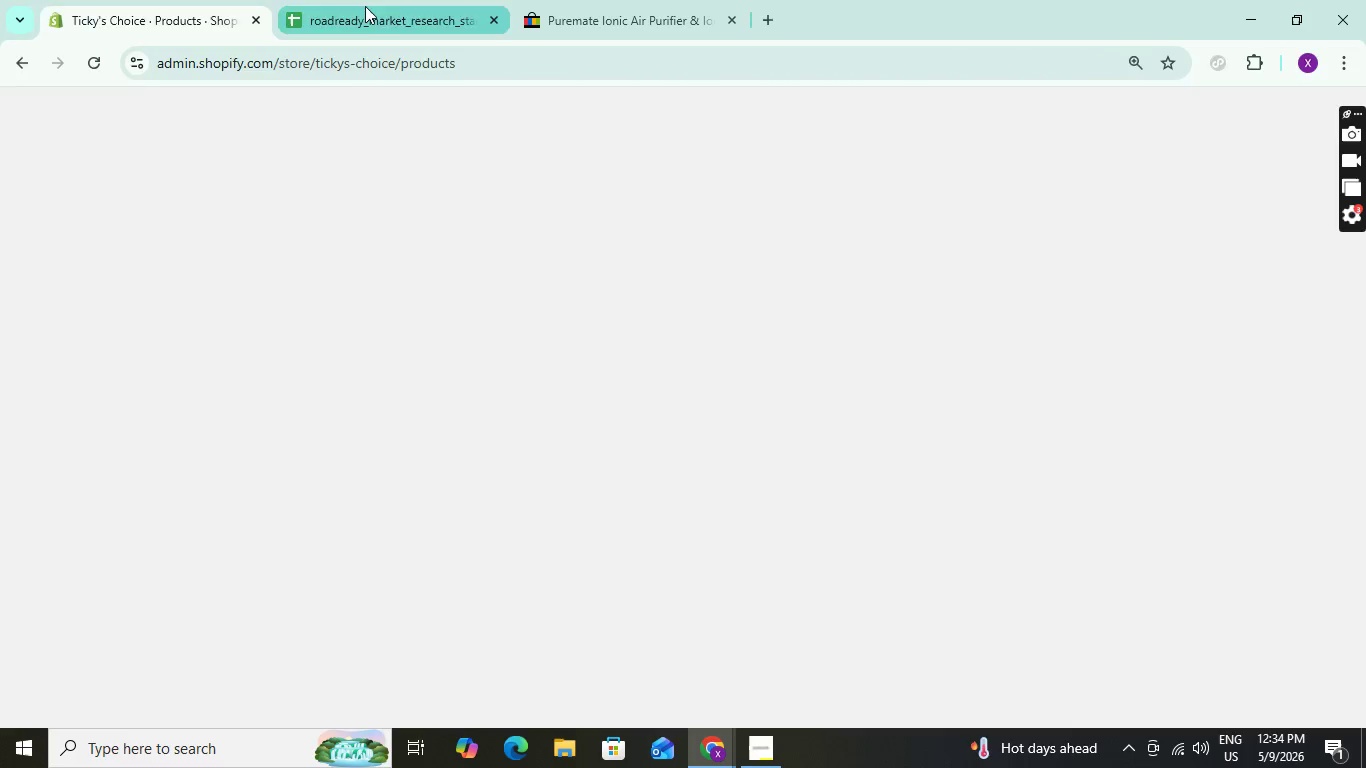 
left_click([365, 6])
 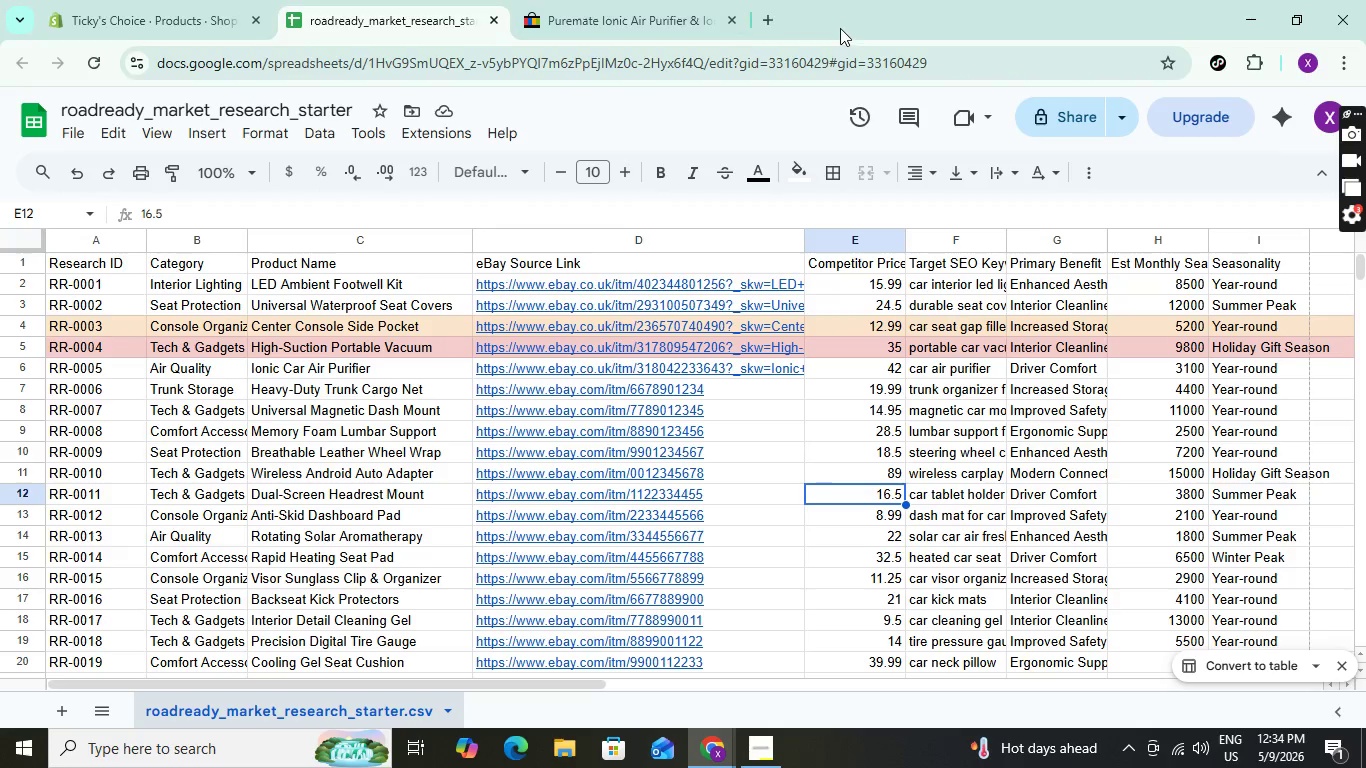 
left_click_drag(start_coordinate=[640, 10], to_coordinate=[368, 29])
 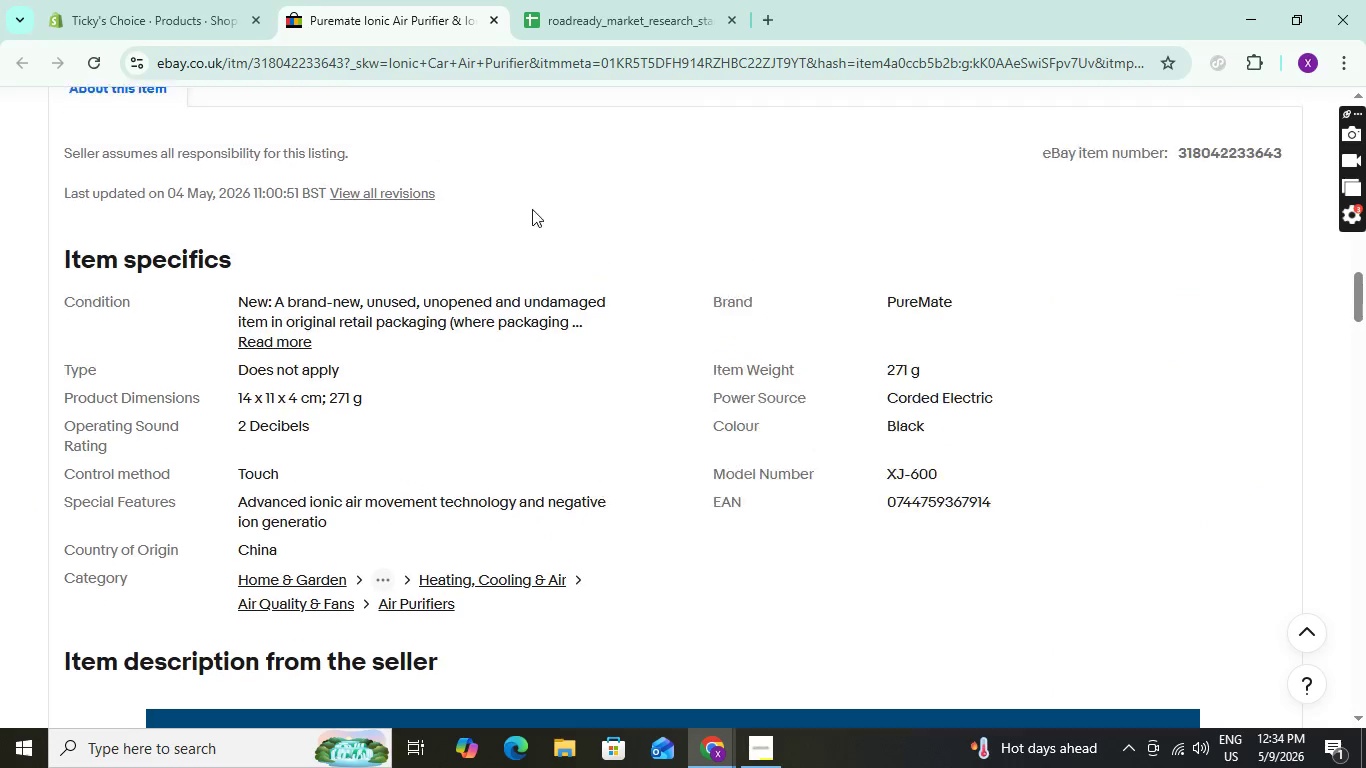 
scroll: coordinate [586, 222], scroll_direction: up, amount: 28.0
 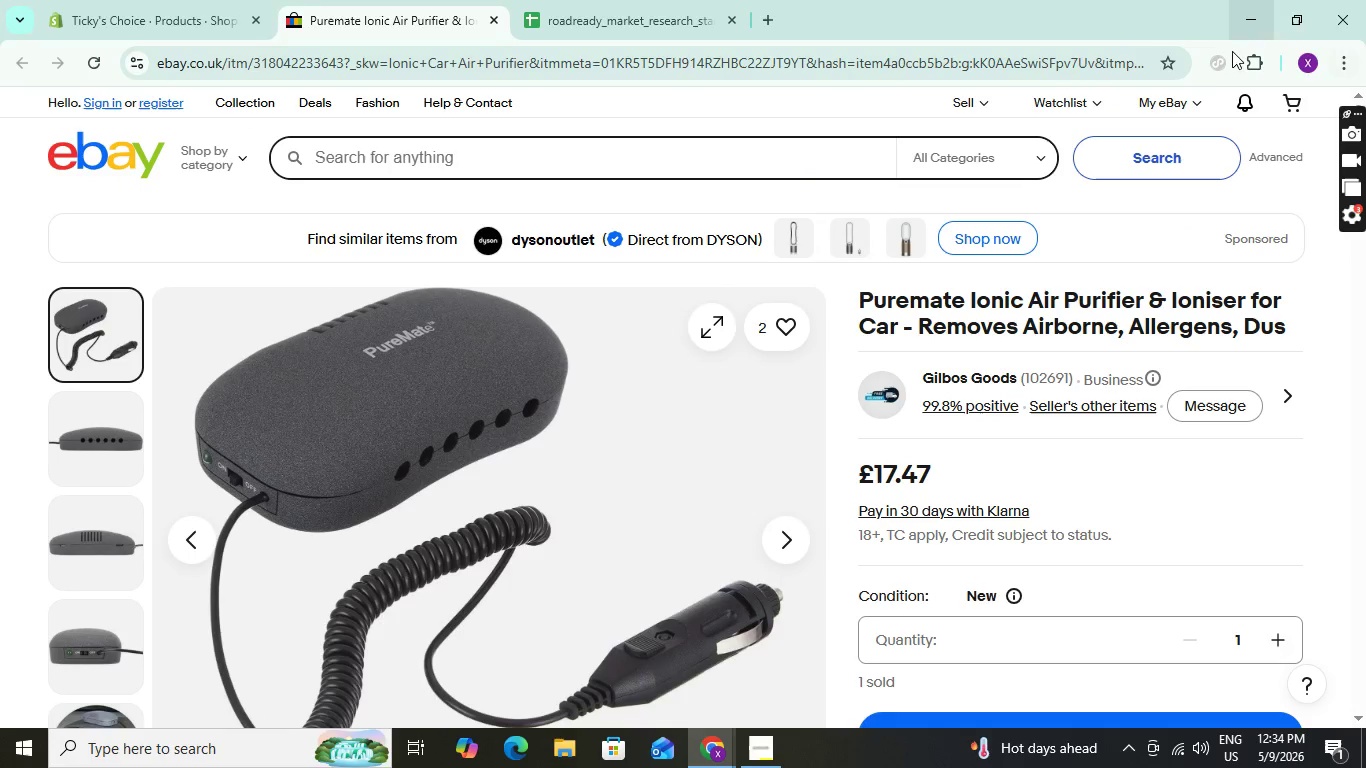 
left_click([1250, 59])
 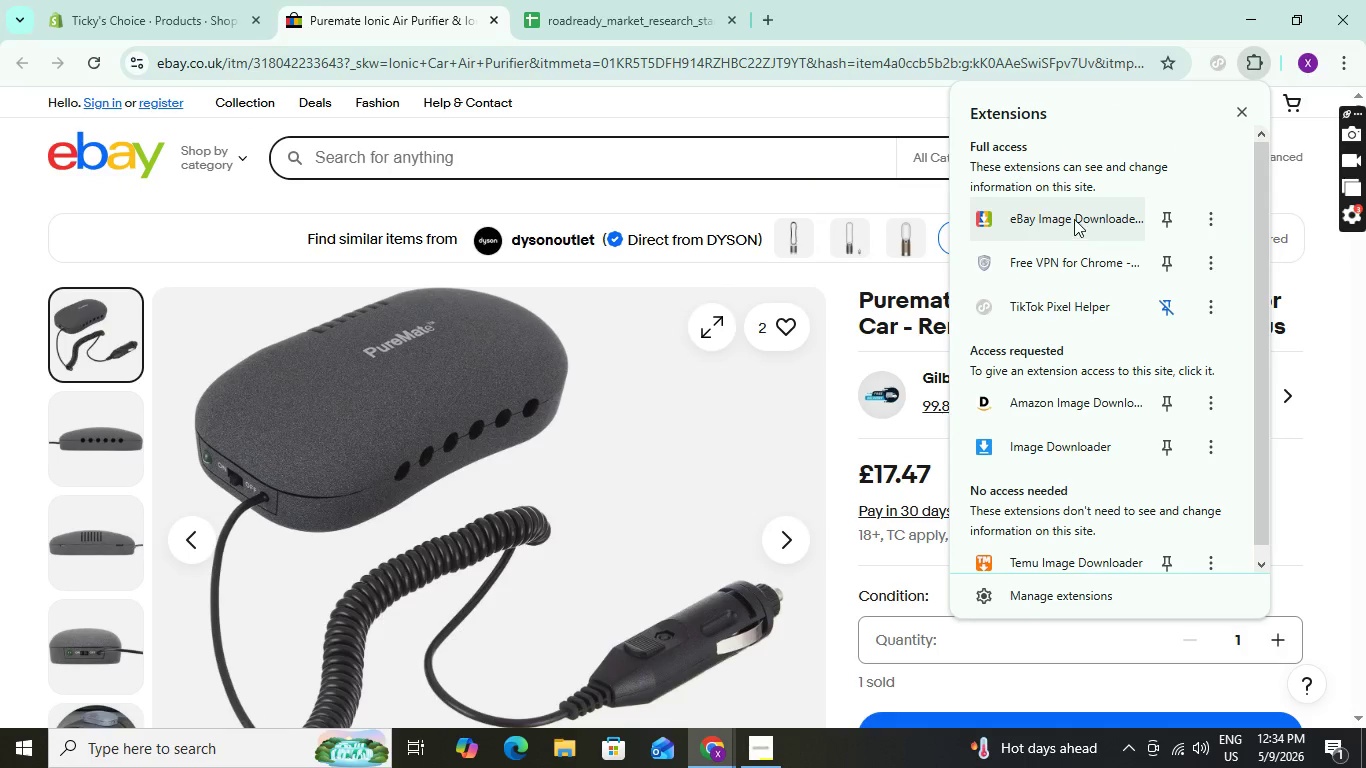 
left_click([1074, 218])
 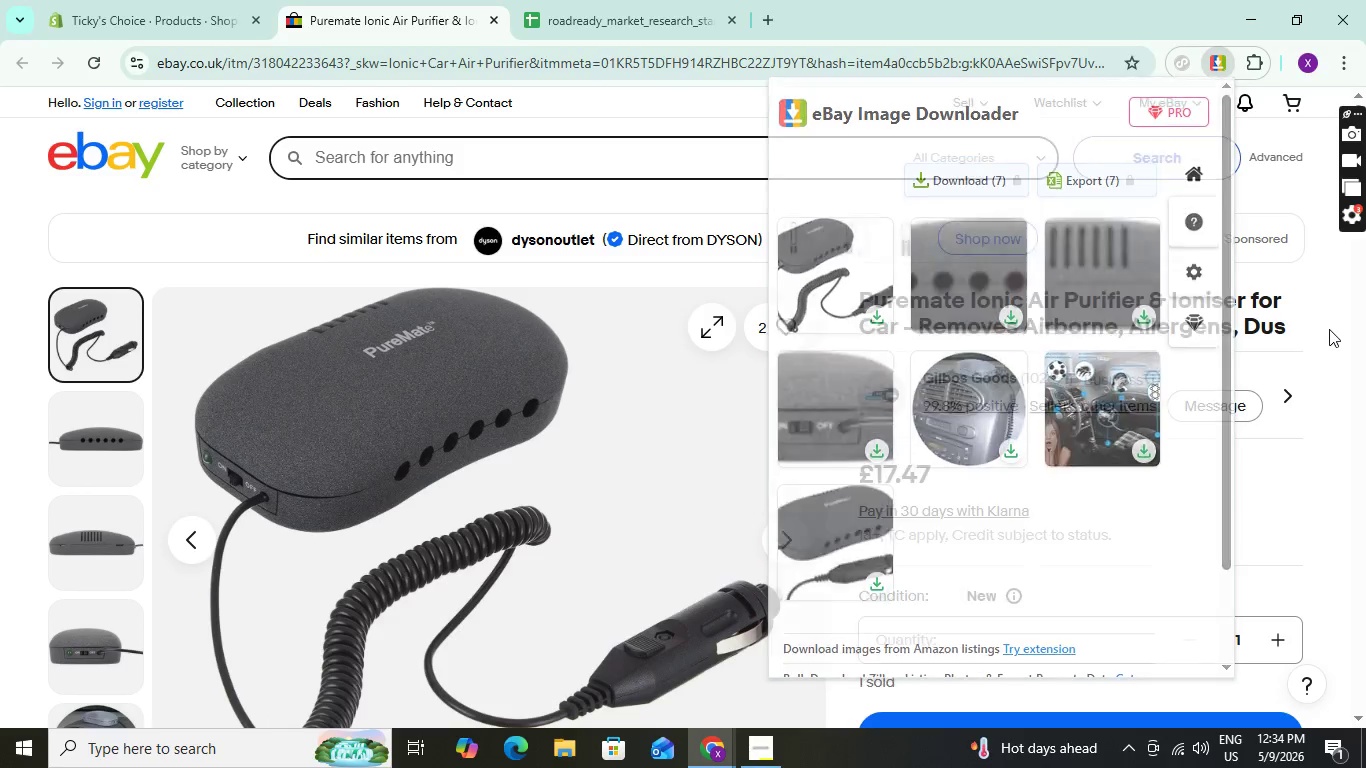 
wait(6.42)
 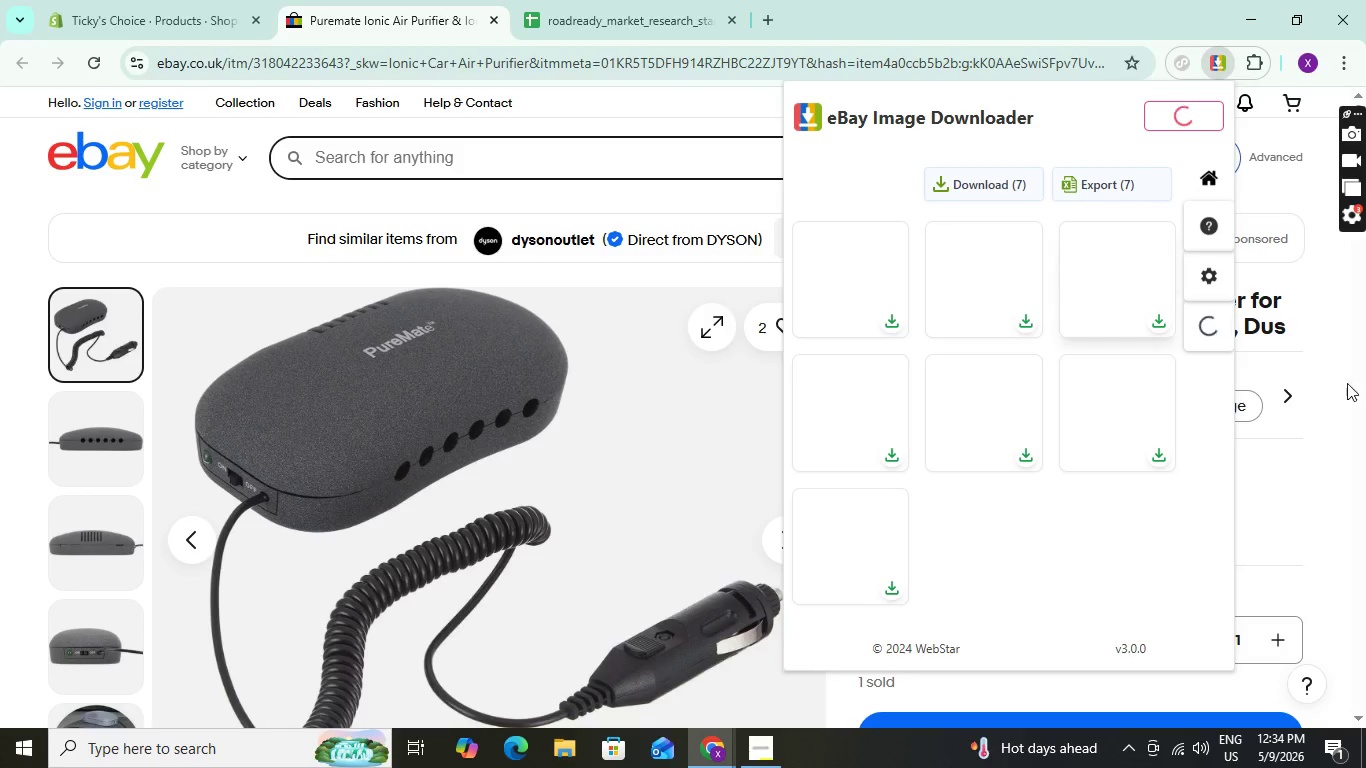 
left_click([211, 9])
 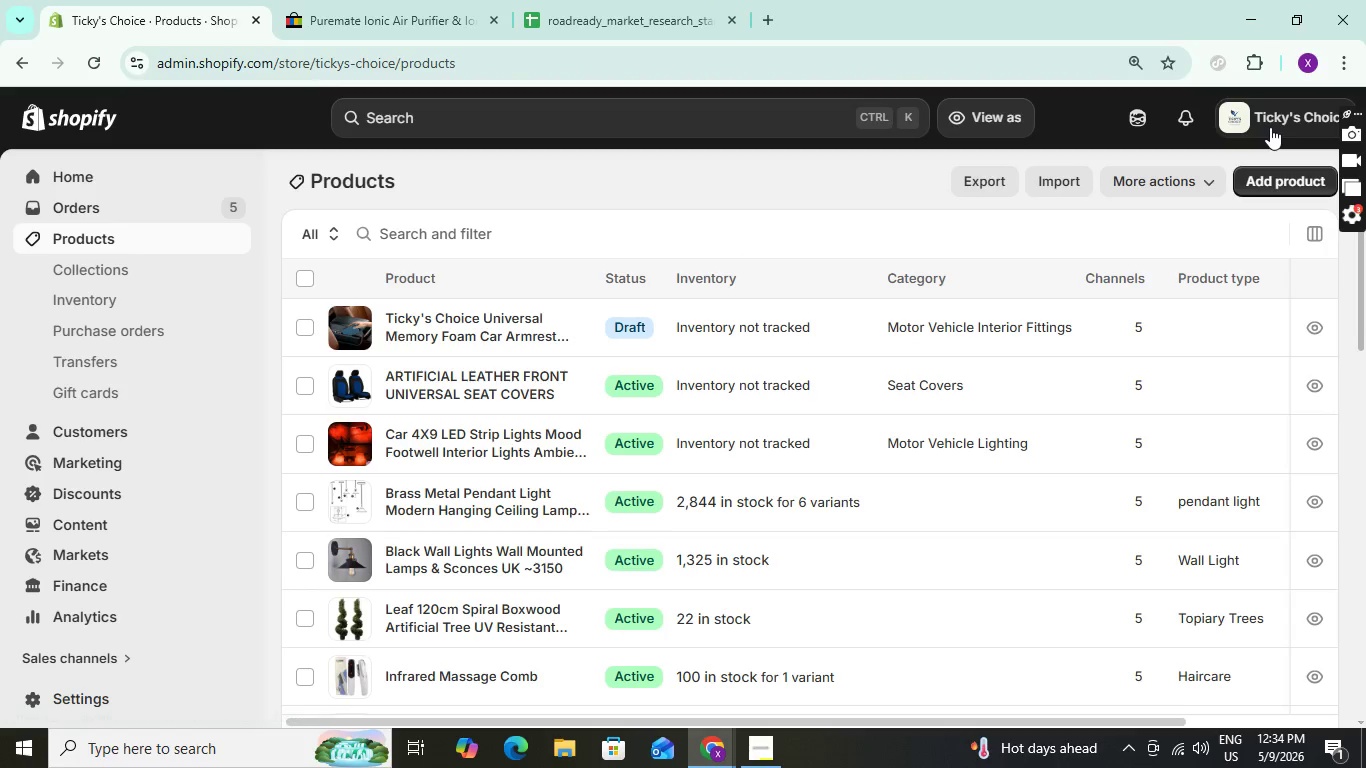 
wait(6.16)
 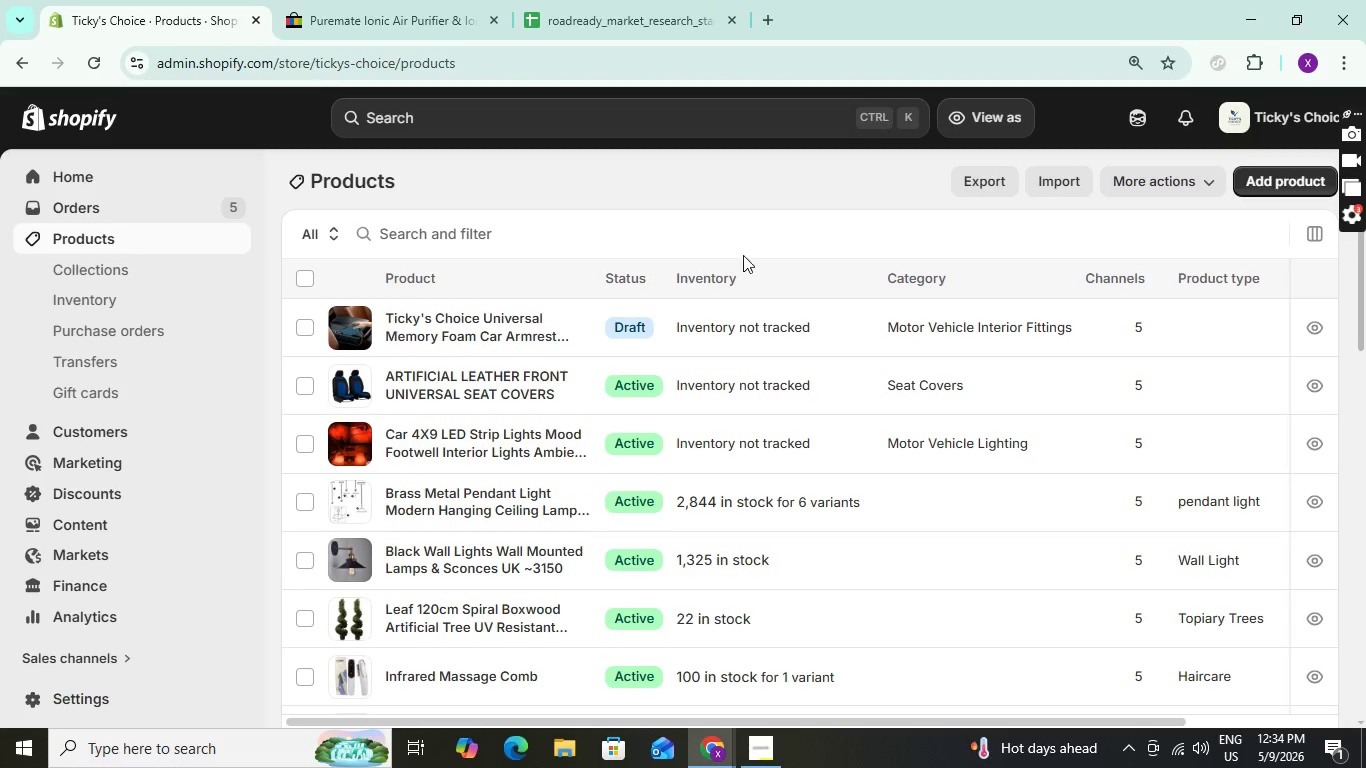 
mouse_move([1206, 107])
 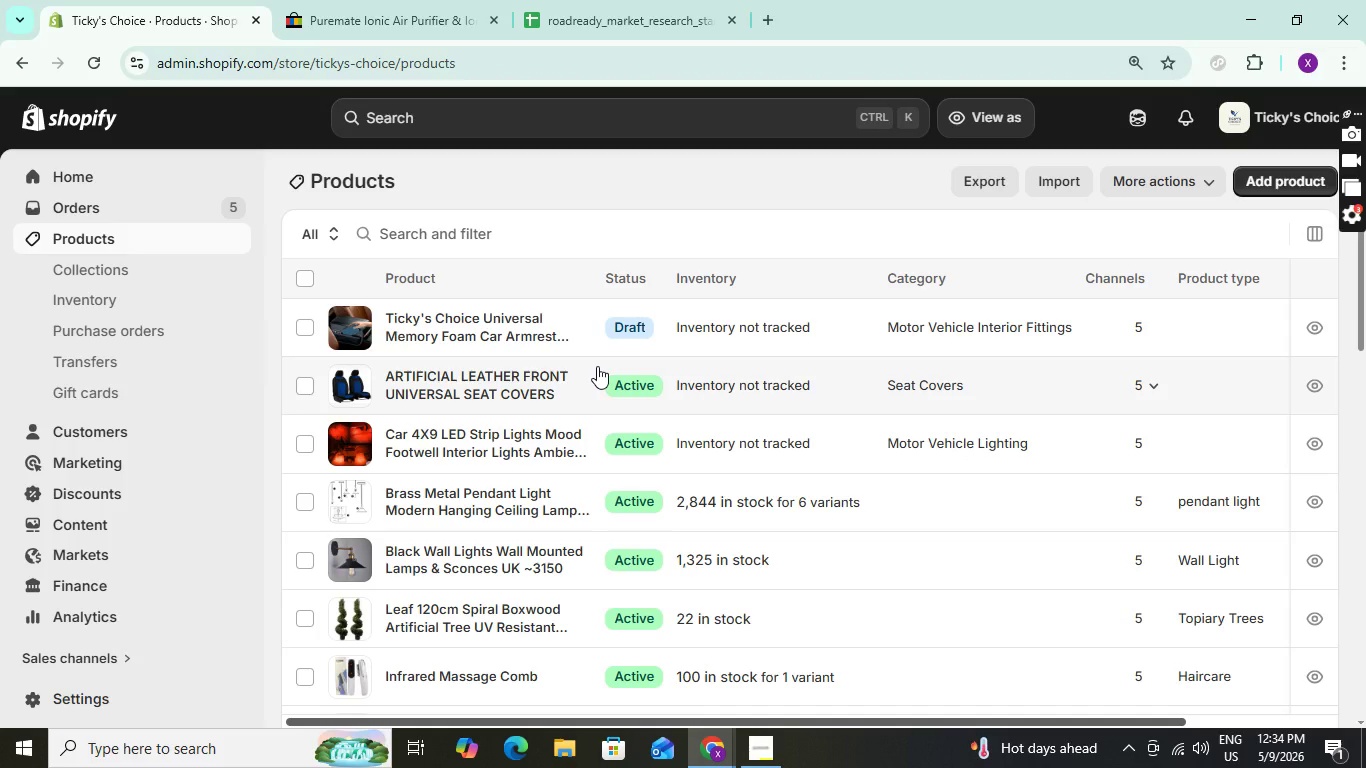 
wait(13.29)
 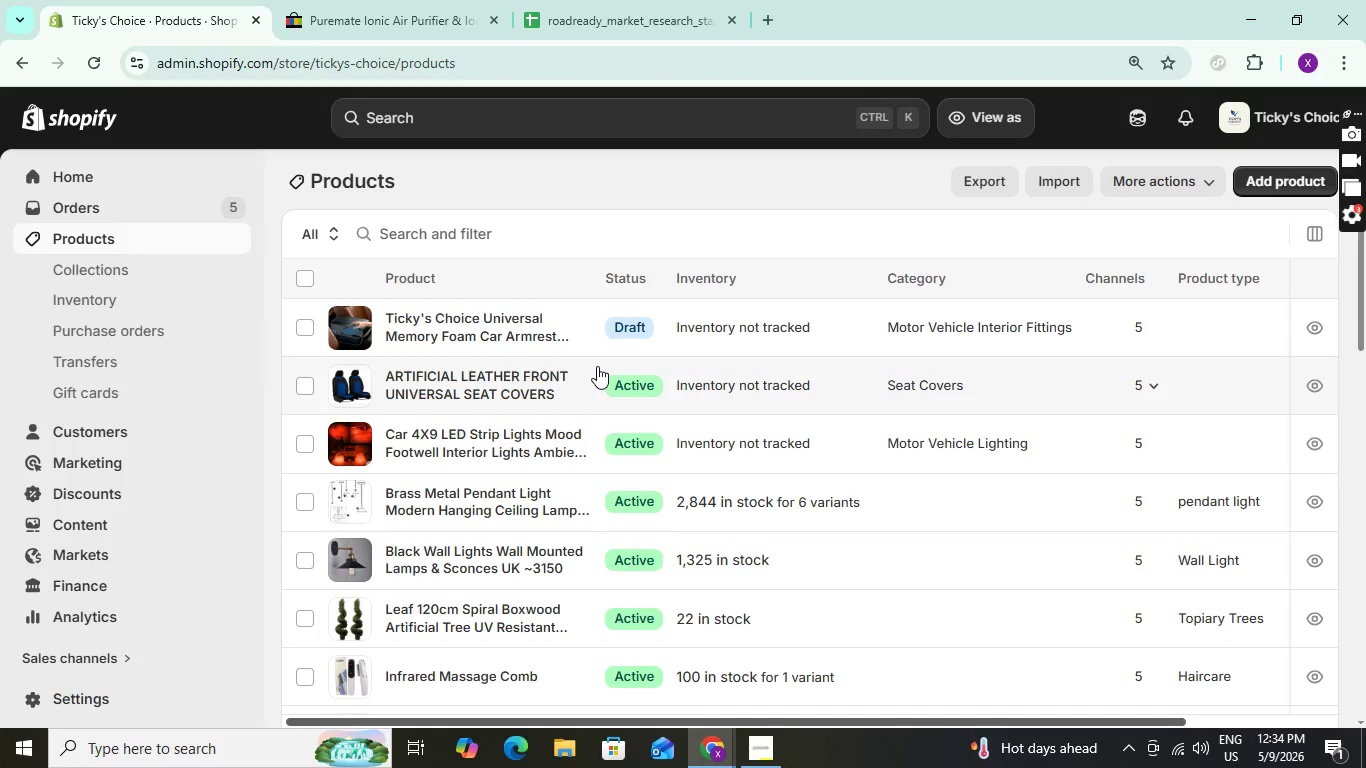 
left_click([526, 325])
 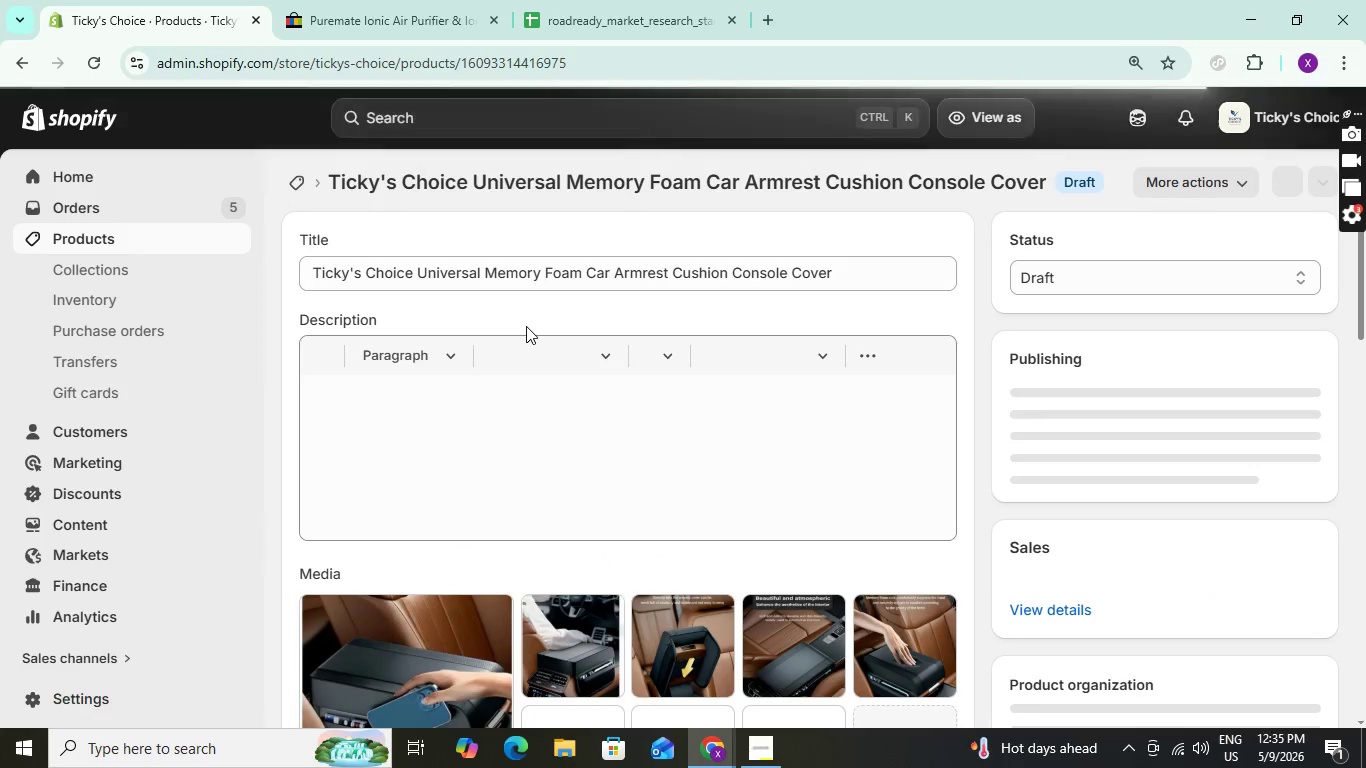 
wait(9.11)
 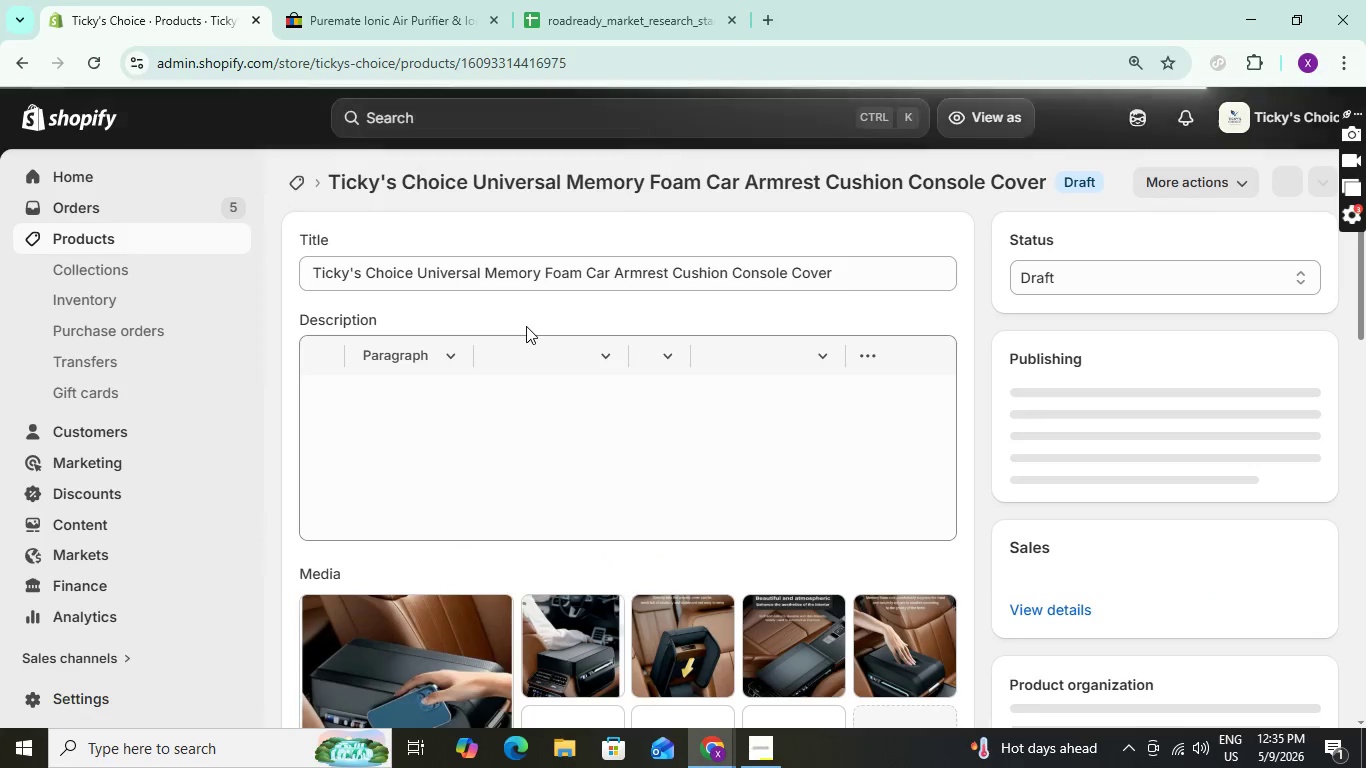 
left_click_drag(start_coordinate=[1362, 254], to_coordinate=[1365, 230])
 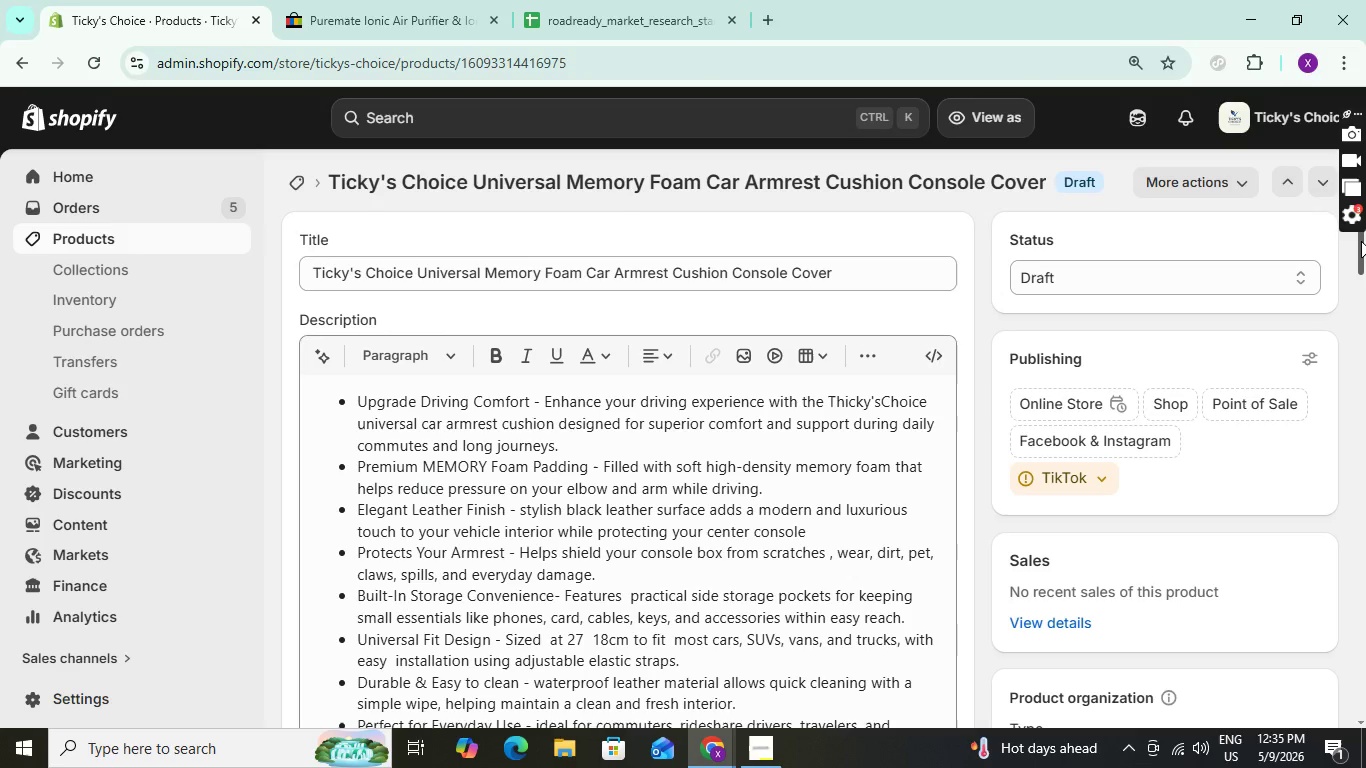 
wait(6.45)
 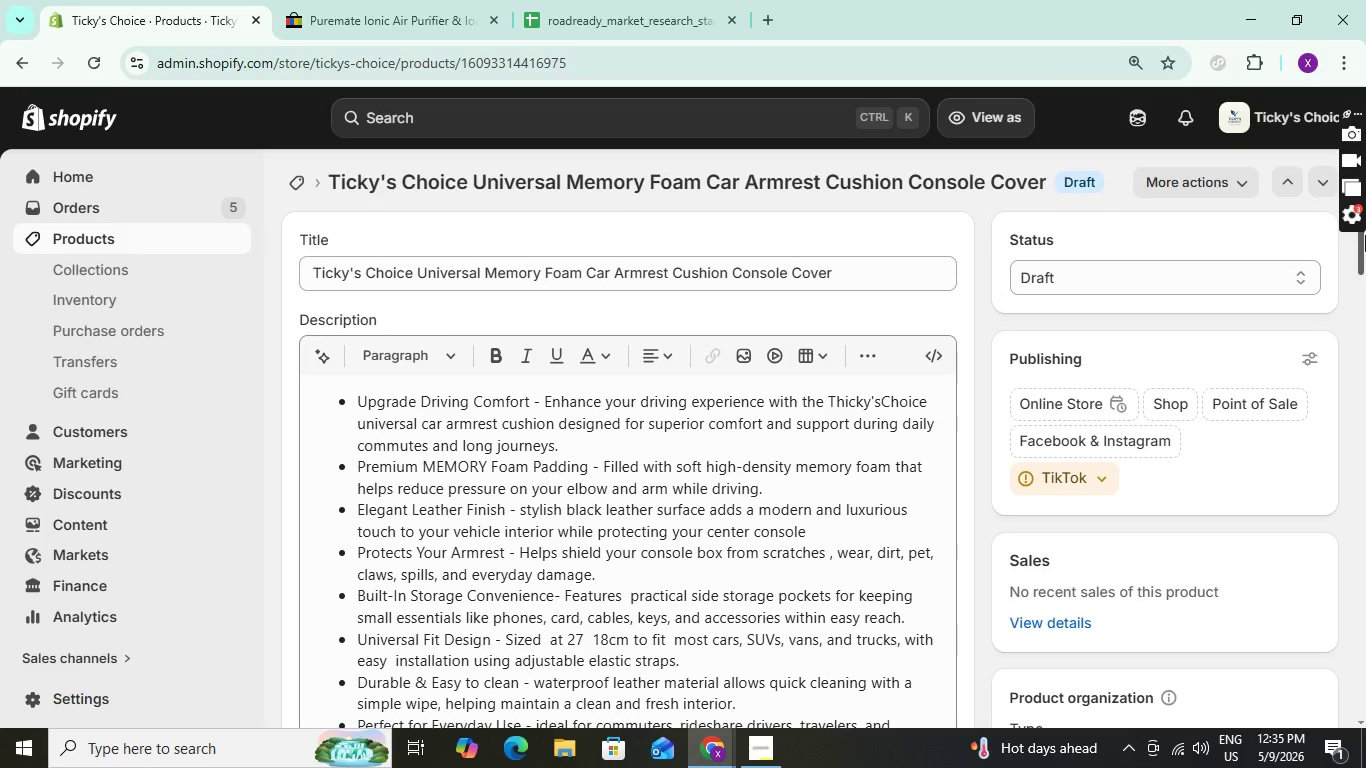 
left_click_drag(start_coordinate=[1360, 241], to_coordinate=[1361, 269])
 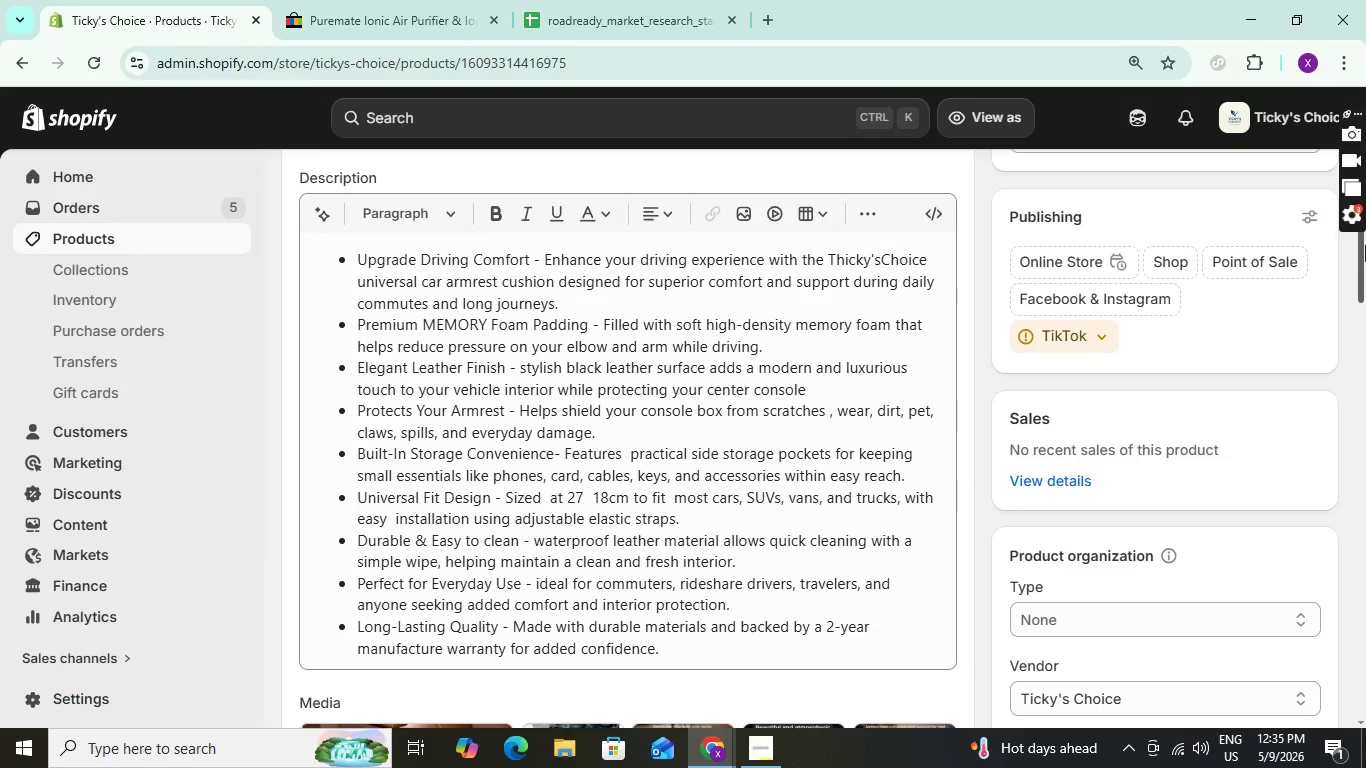 
wait(5.17)
 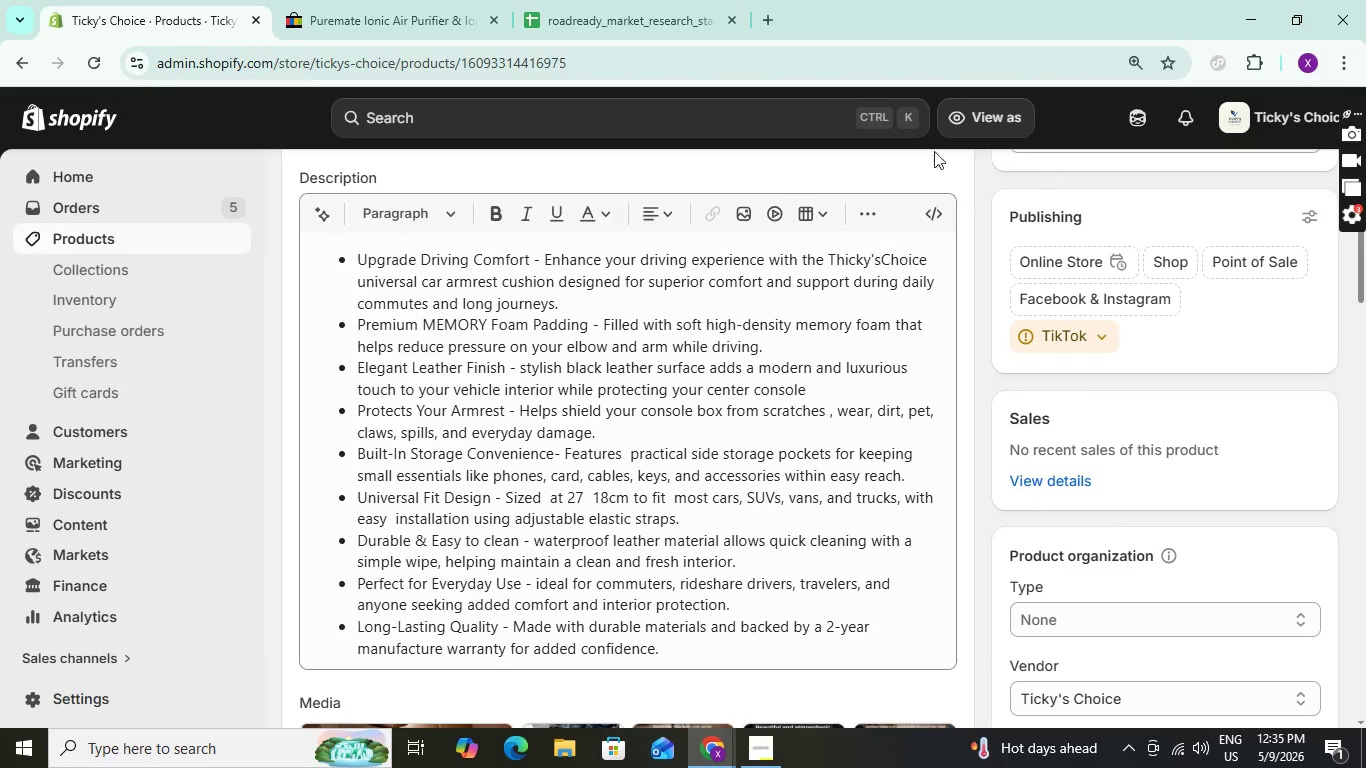 
left_click_drag(start_coordinate=[1360, 254], to_coordinate=[1365, 247])
 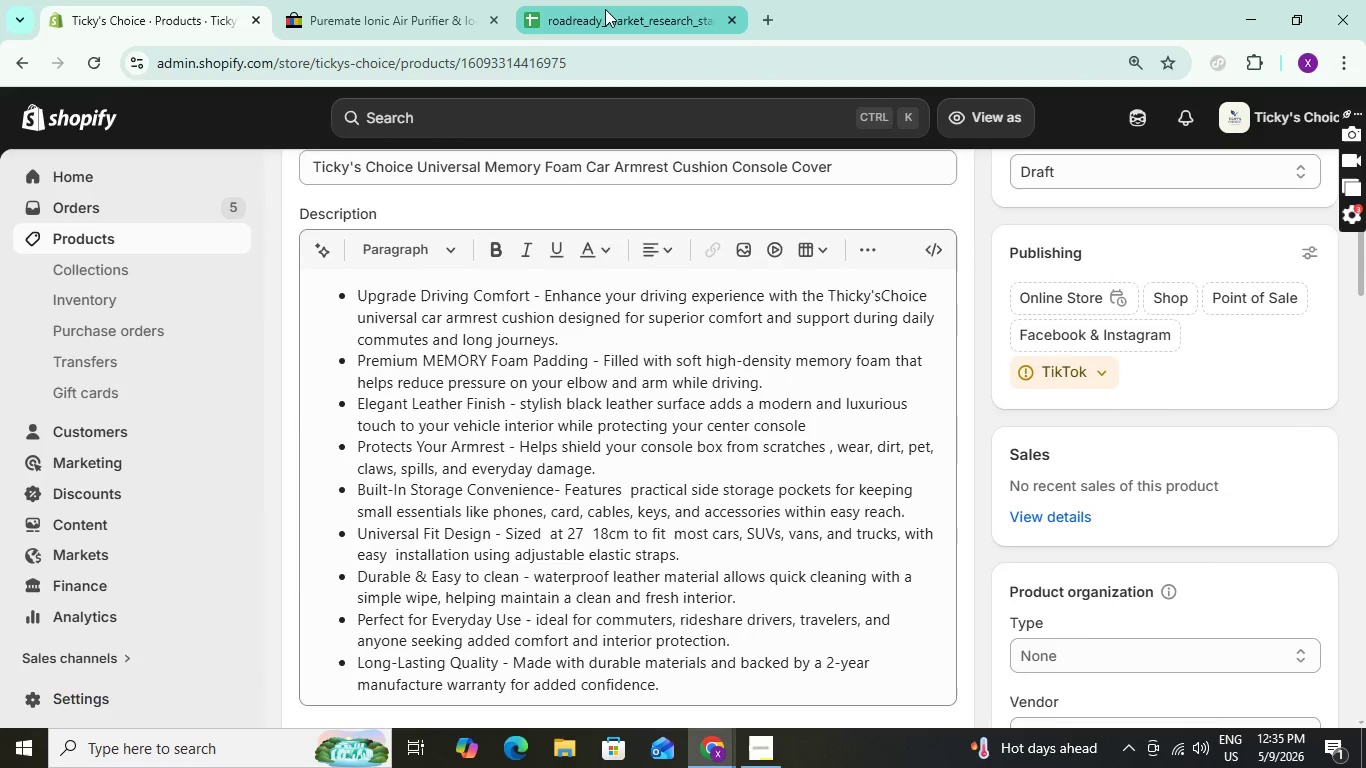 
left_click([605, 9])
 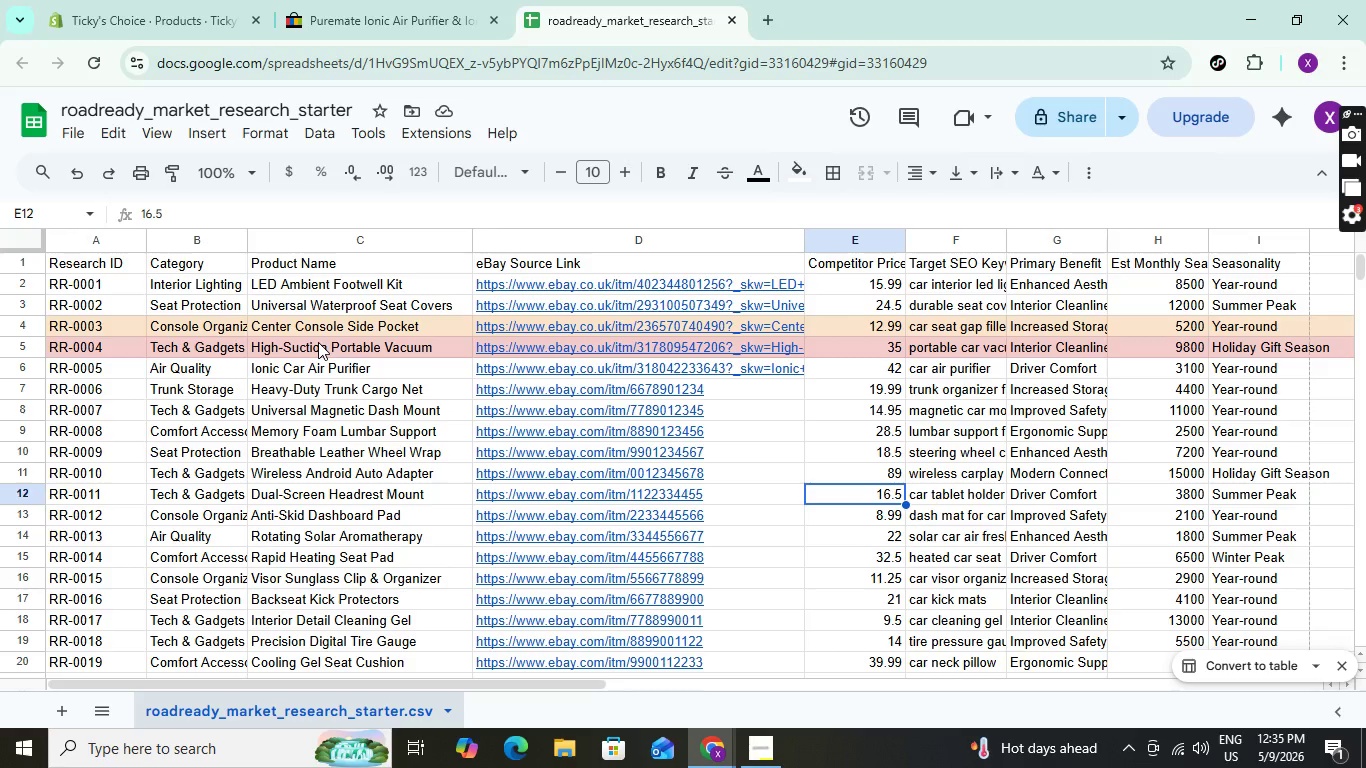 
wait(13.72)
 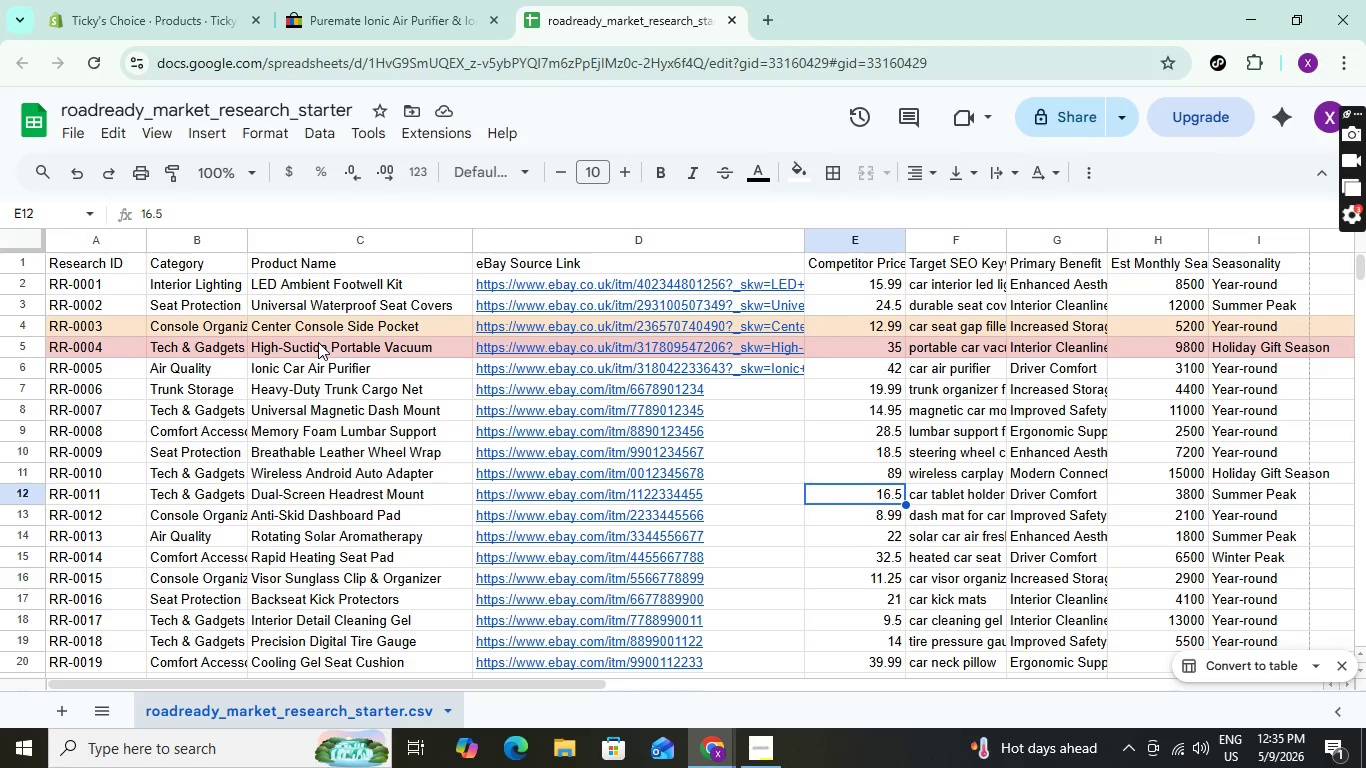 
double_click([331, 366])
 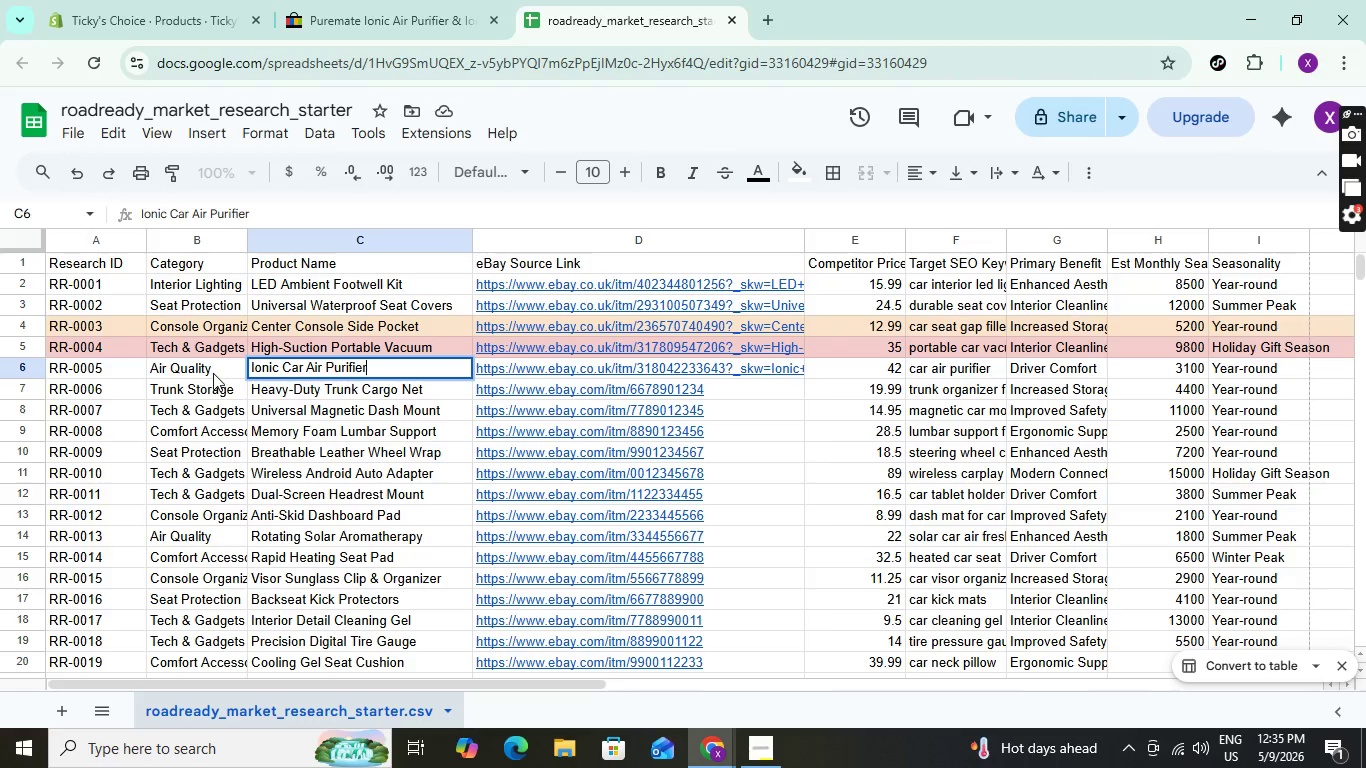 
double_click([213, 373])
 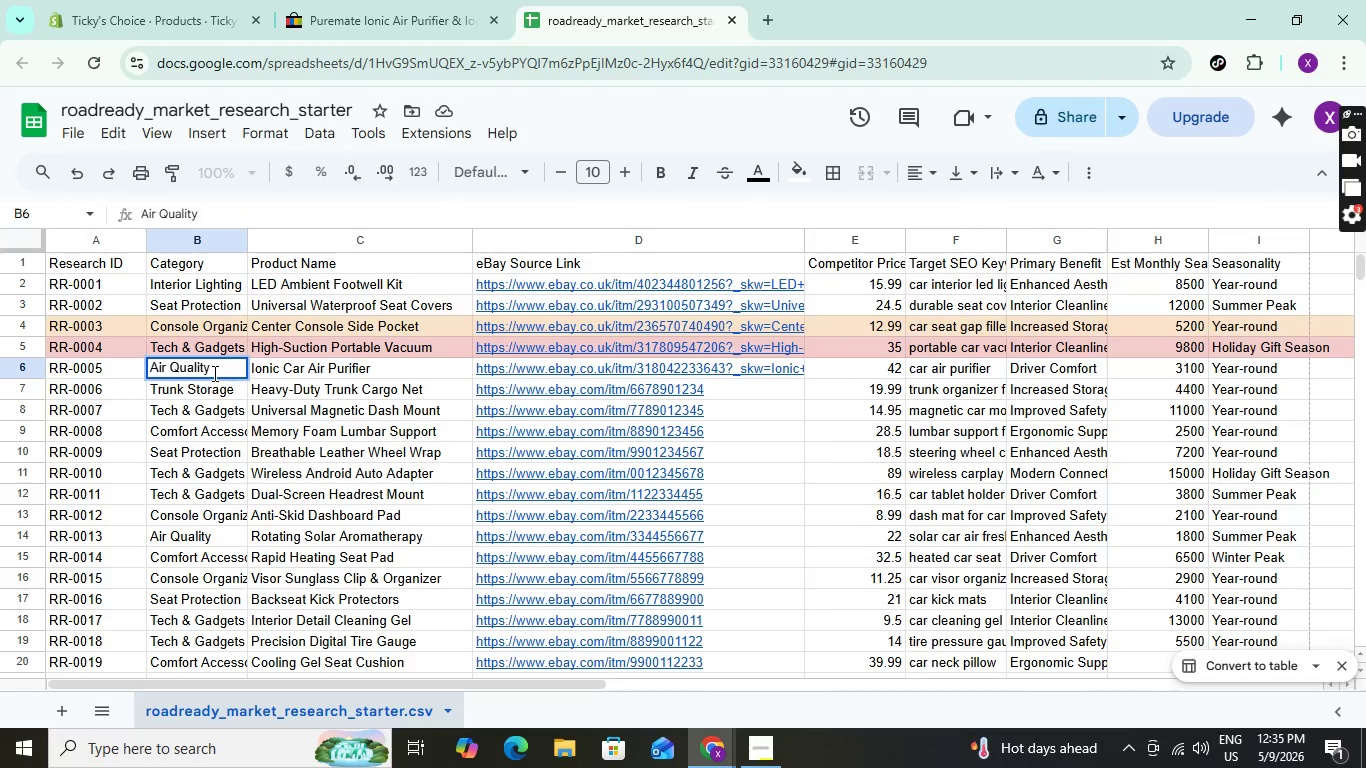 
double_click([213, 373])
 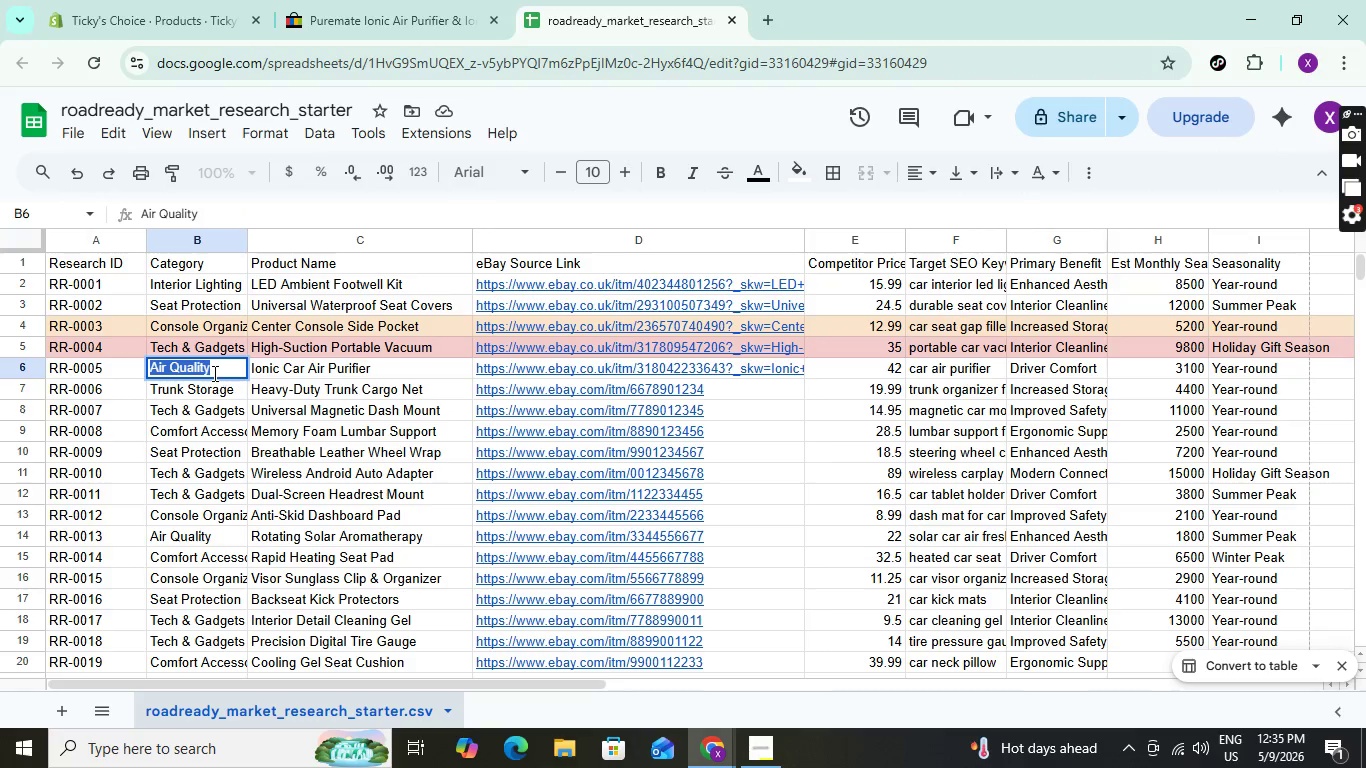 
triple_click([213, 373])
 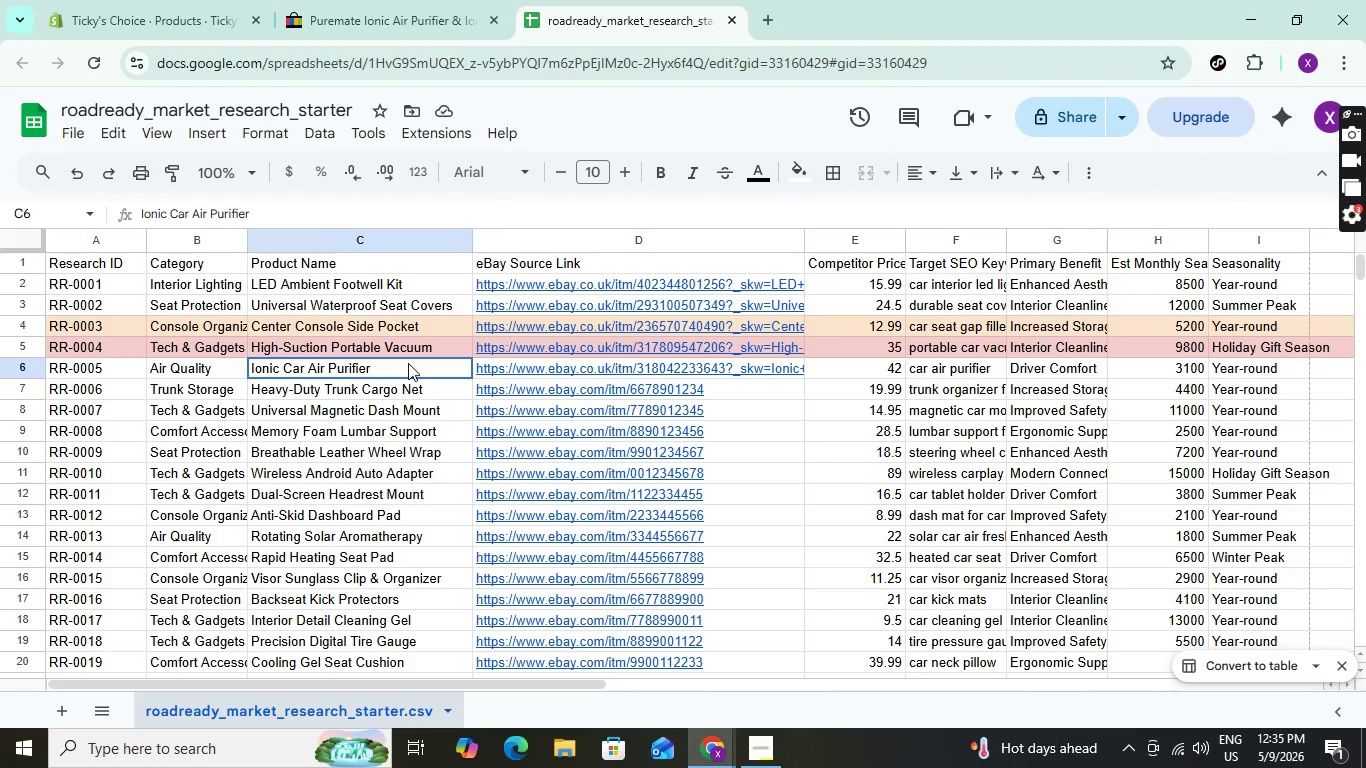 
double_click([408, 363])
 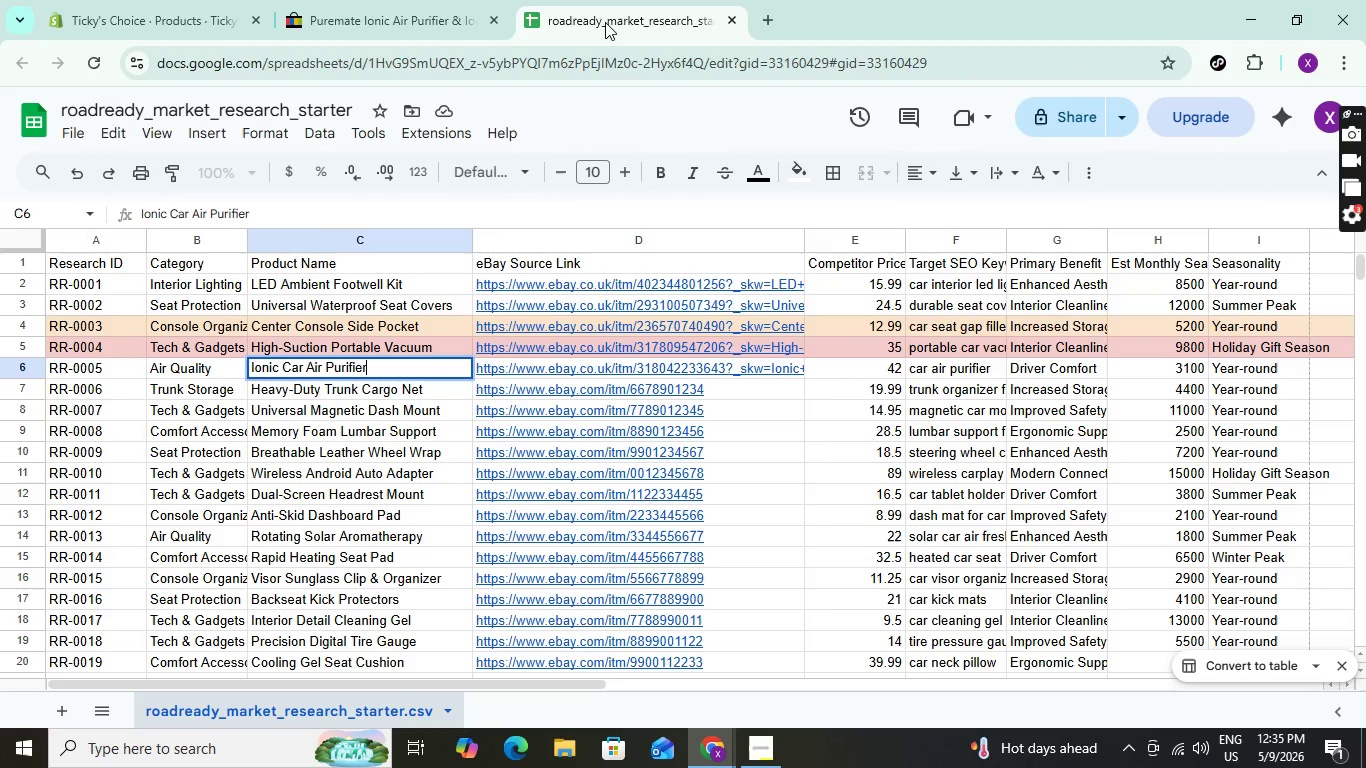 
double_click([605, 22])
 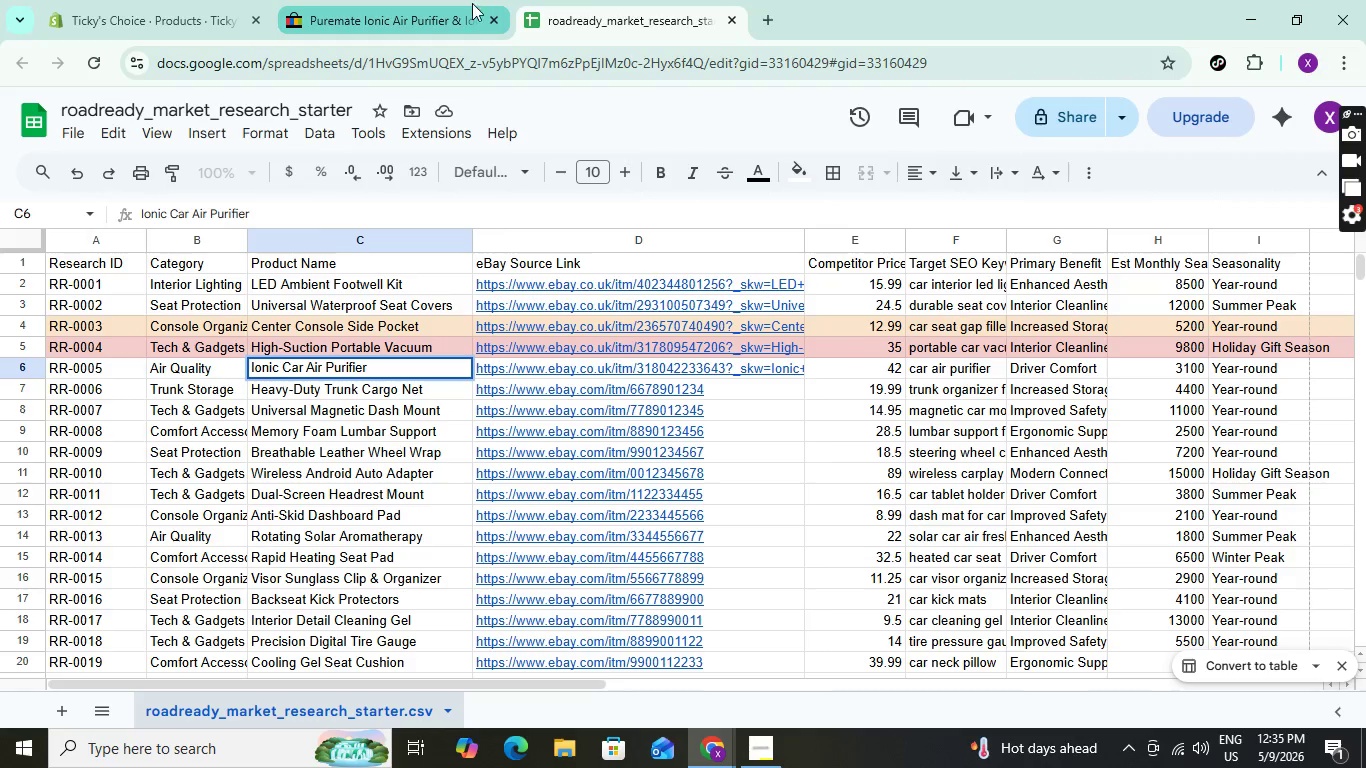 
left_click_drag(start_coordinate=[448, 17], to_coordinate=[441, 24])
 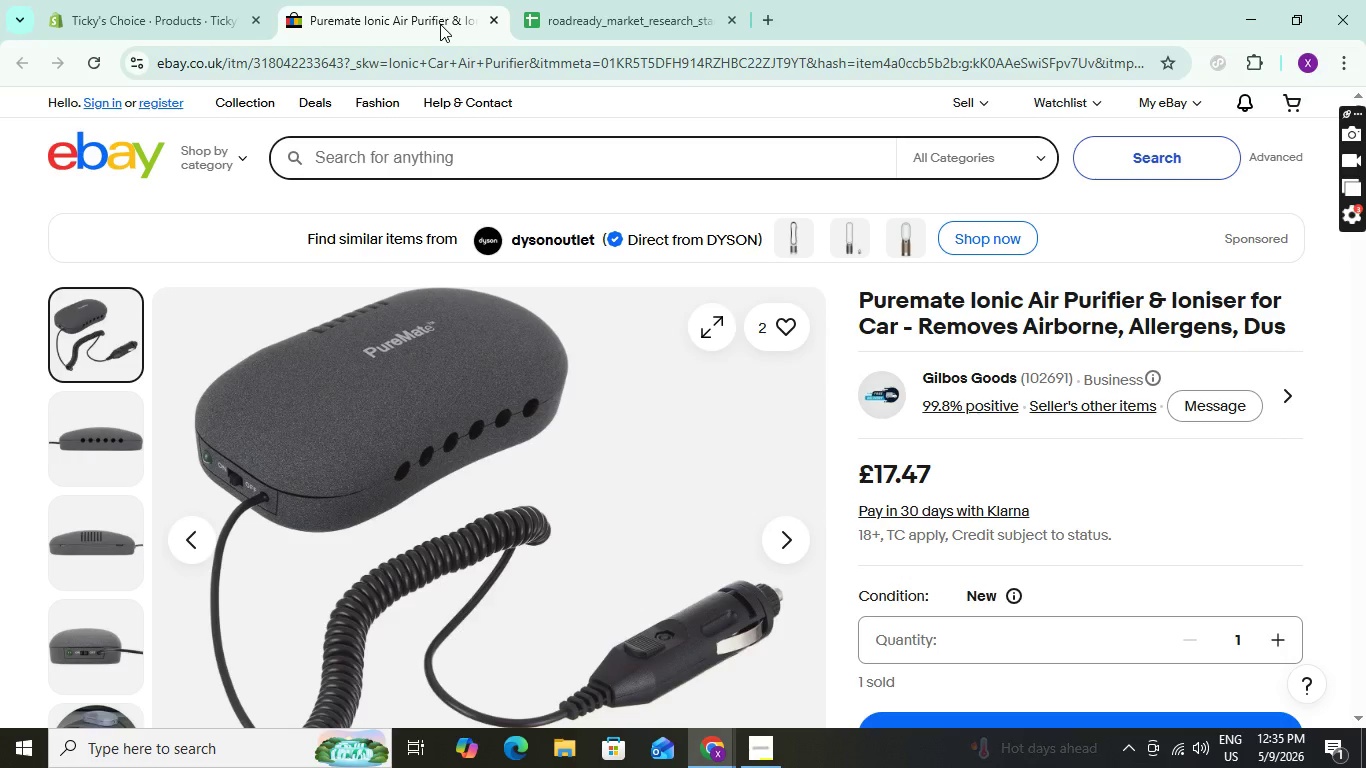 
double_click([440, 24])
 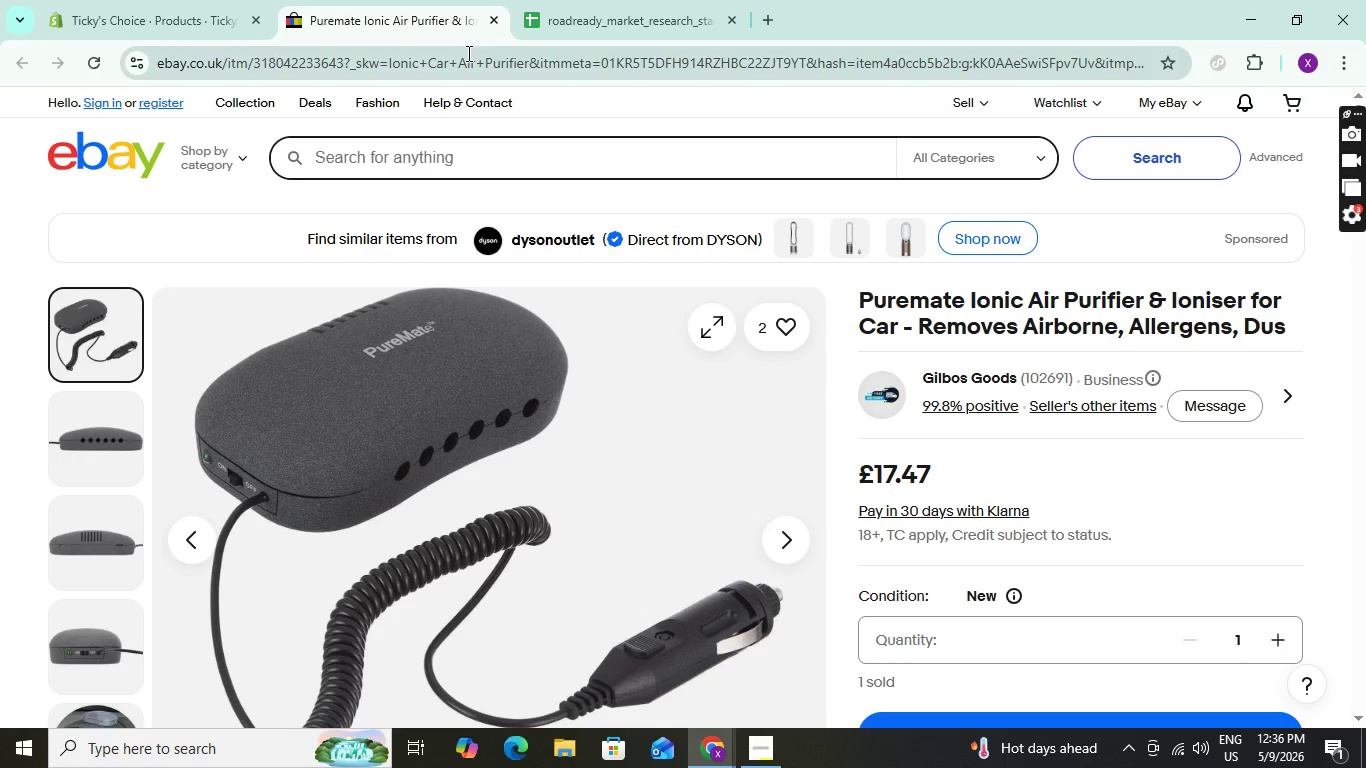 
wait(25.16)
 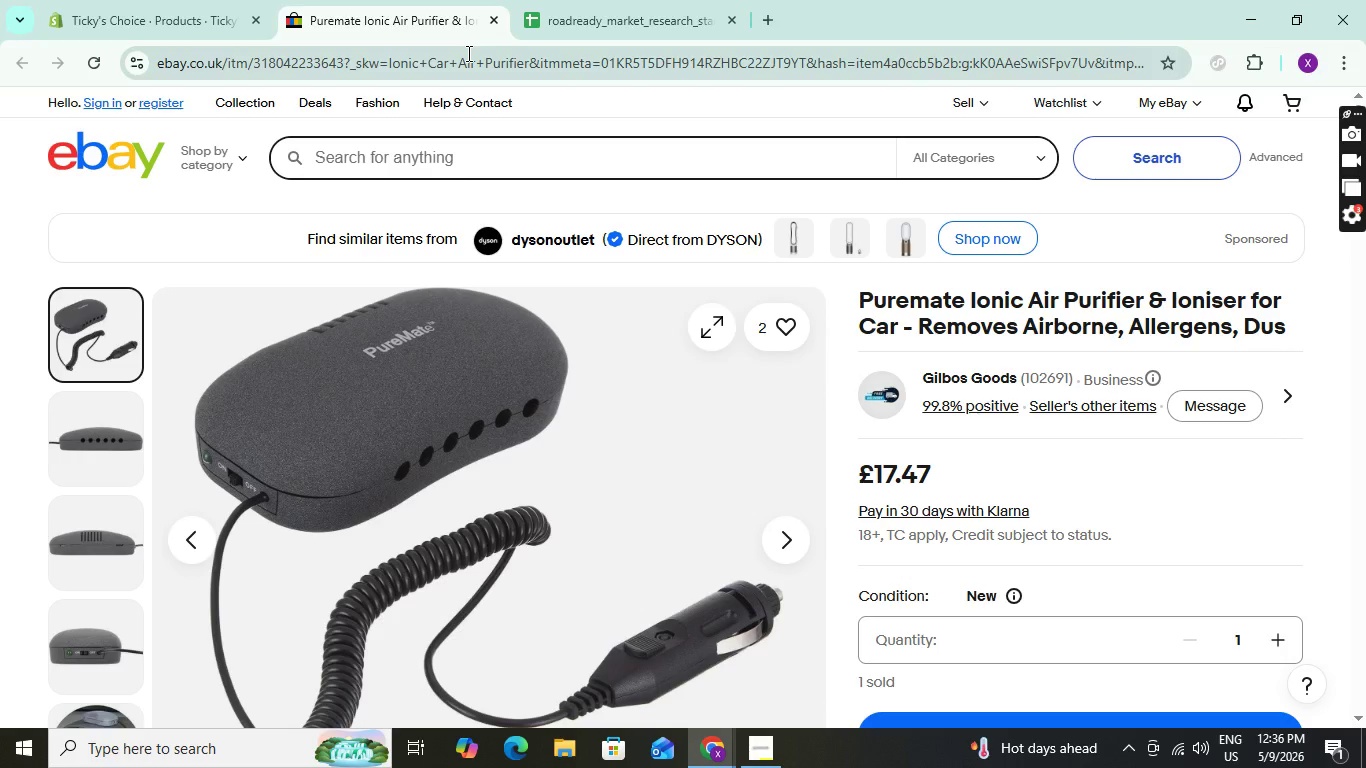 
left_click([1242, 54])
 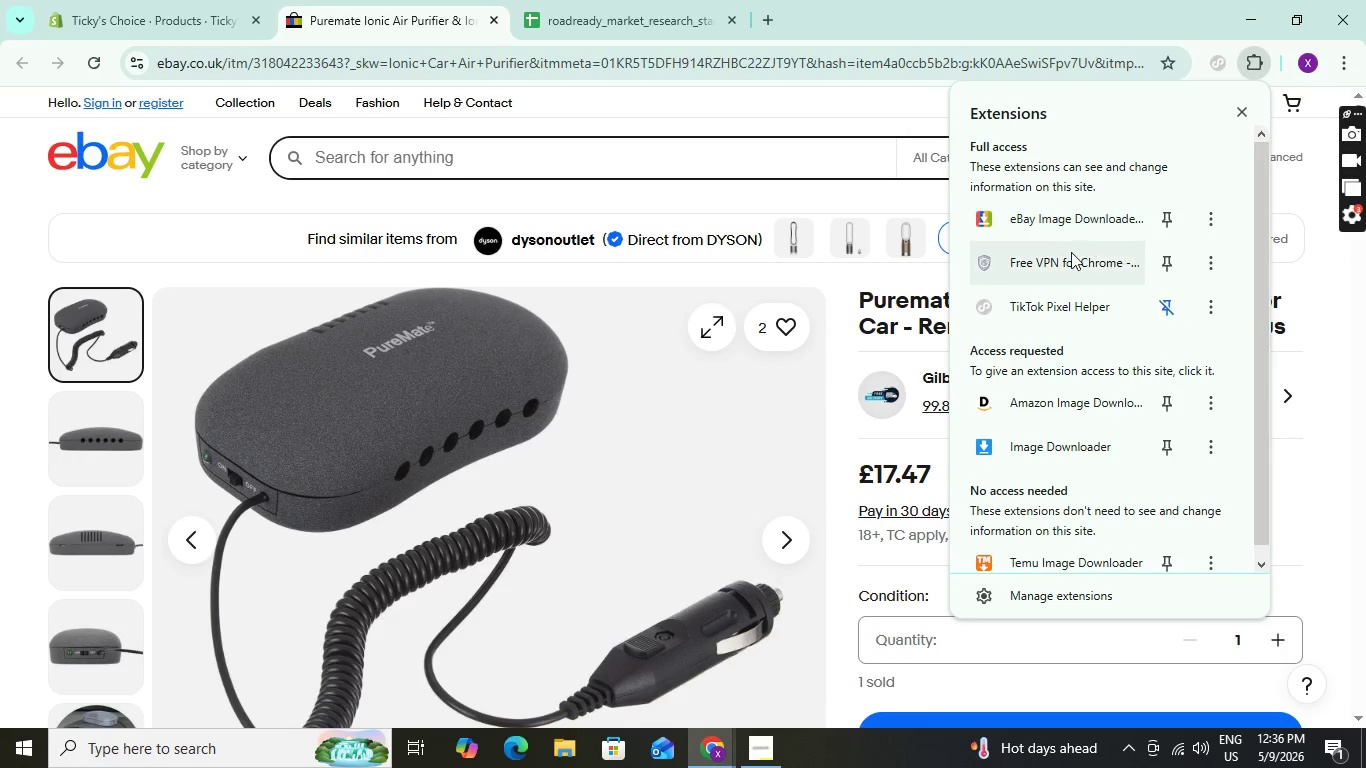 
mouse_move([1045, 225])
 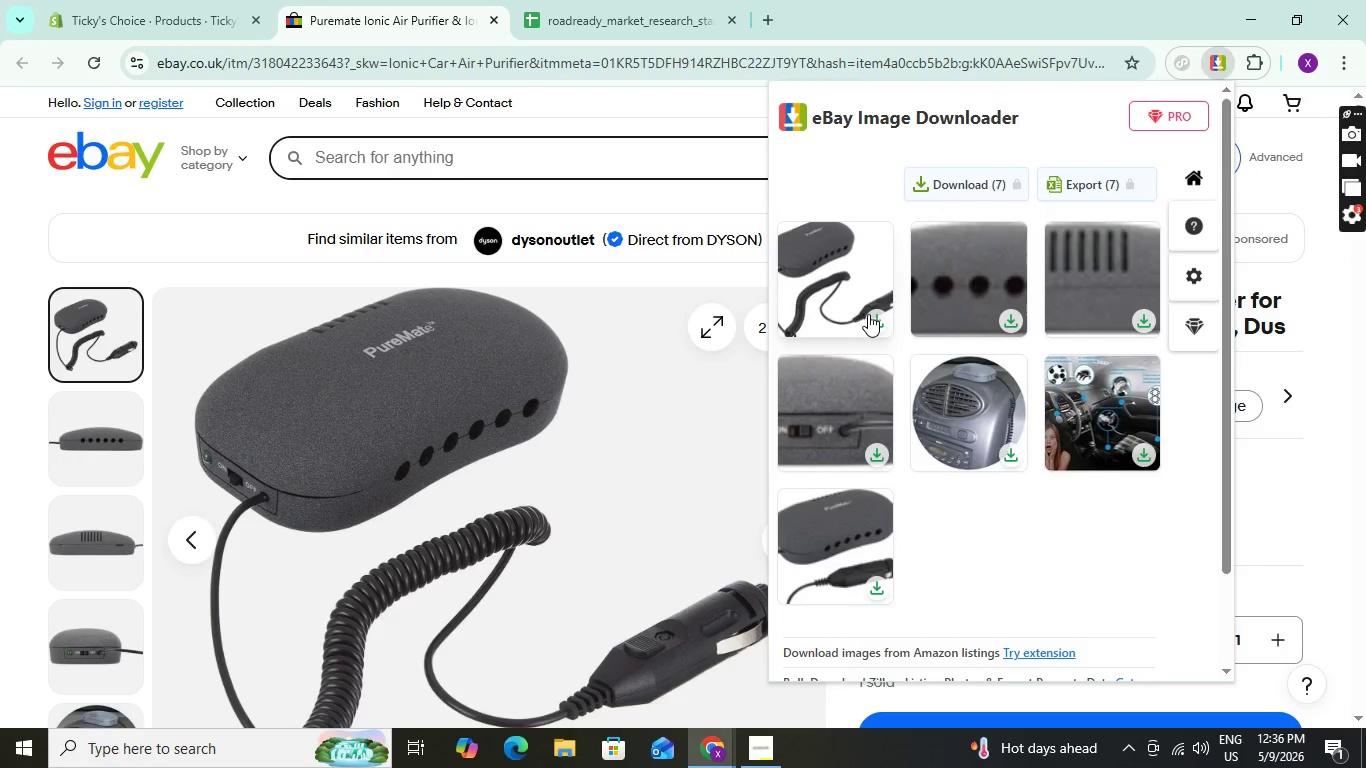 
left_click([870, 316])
 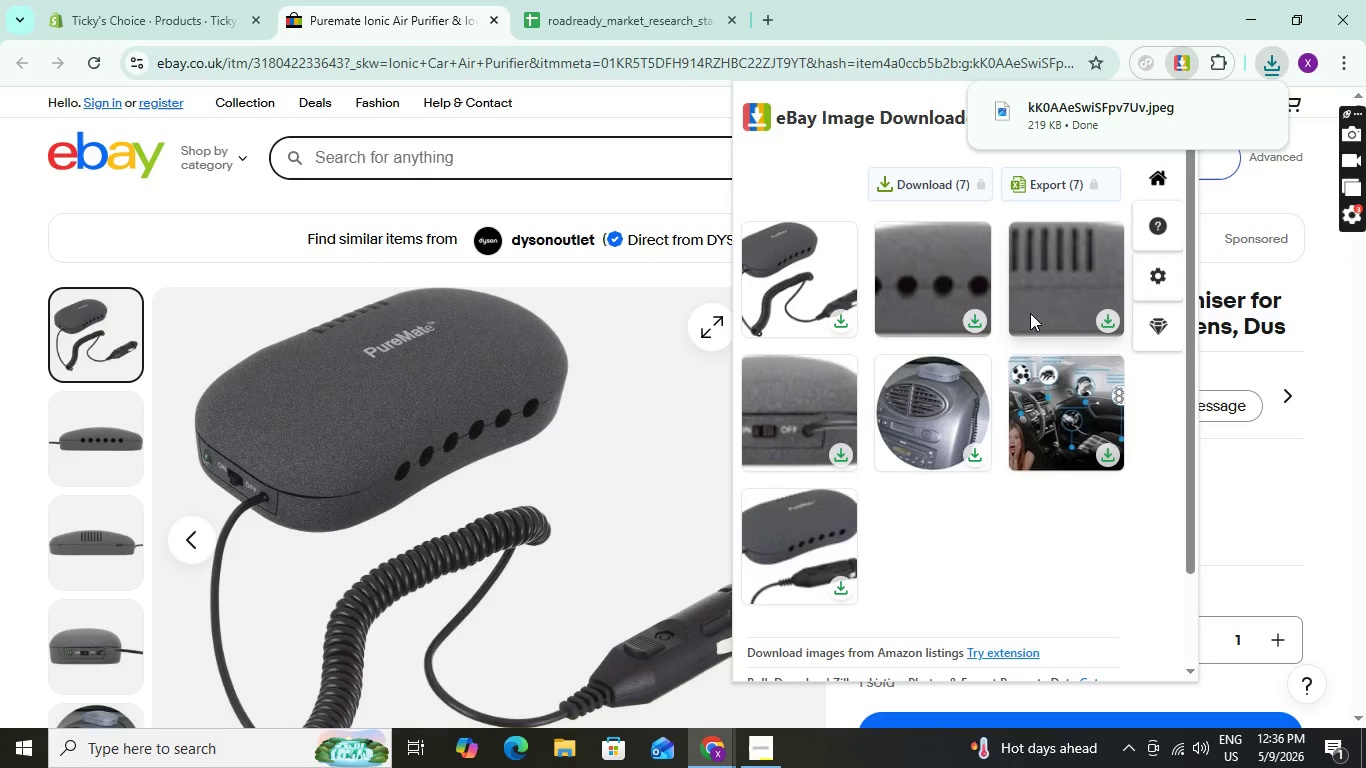 
left_click([1100, 314])
 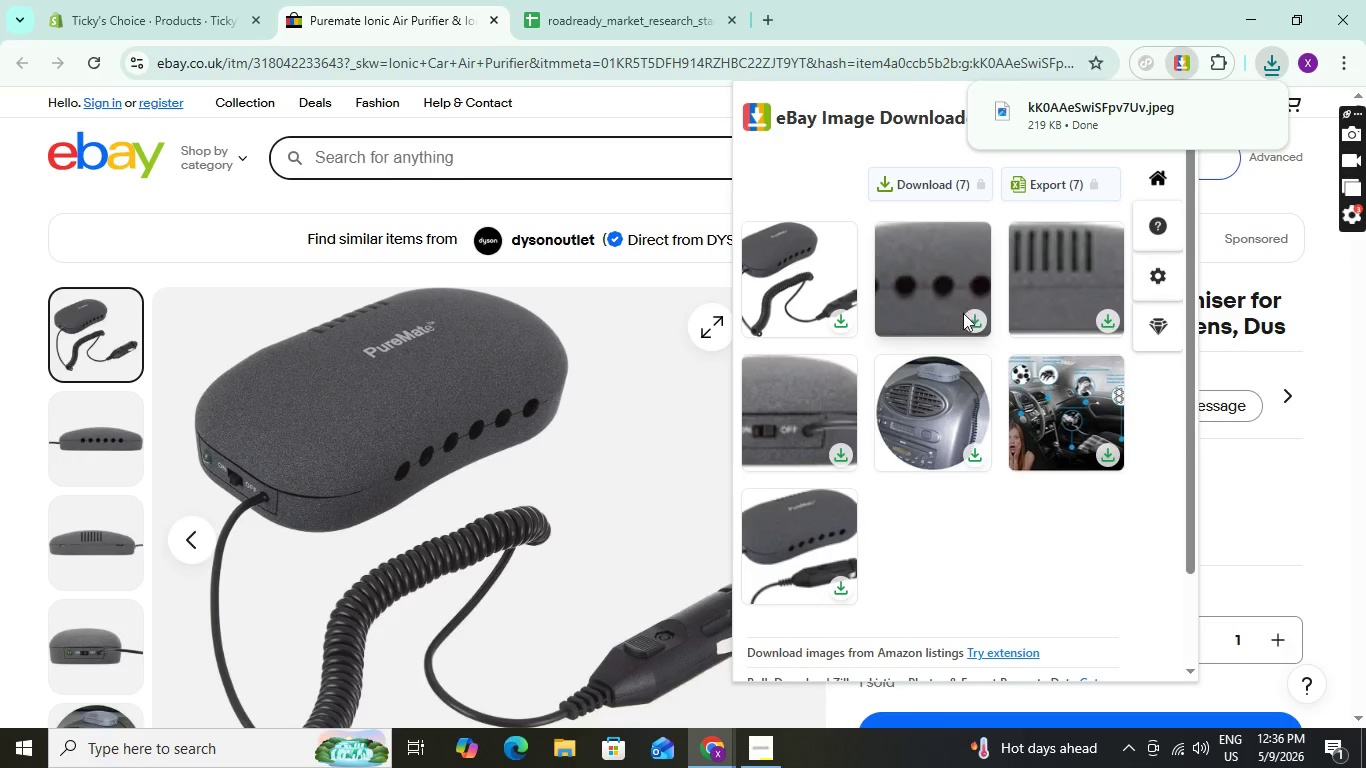 
left_click([968, 319])
 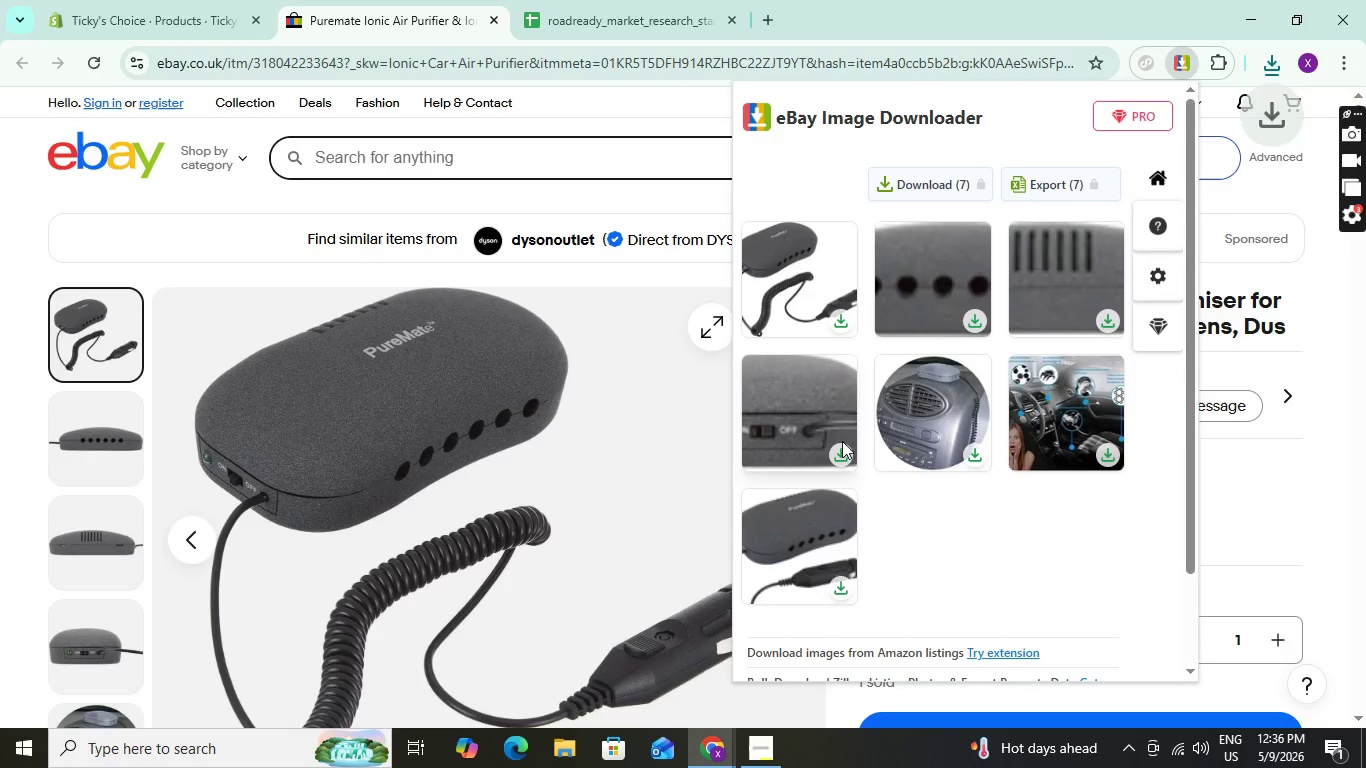 
left_click([843, 441])
 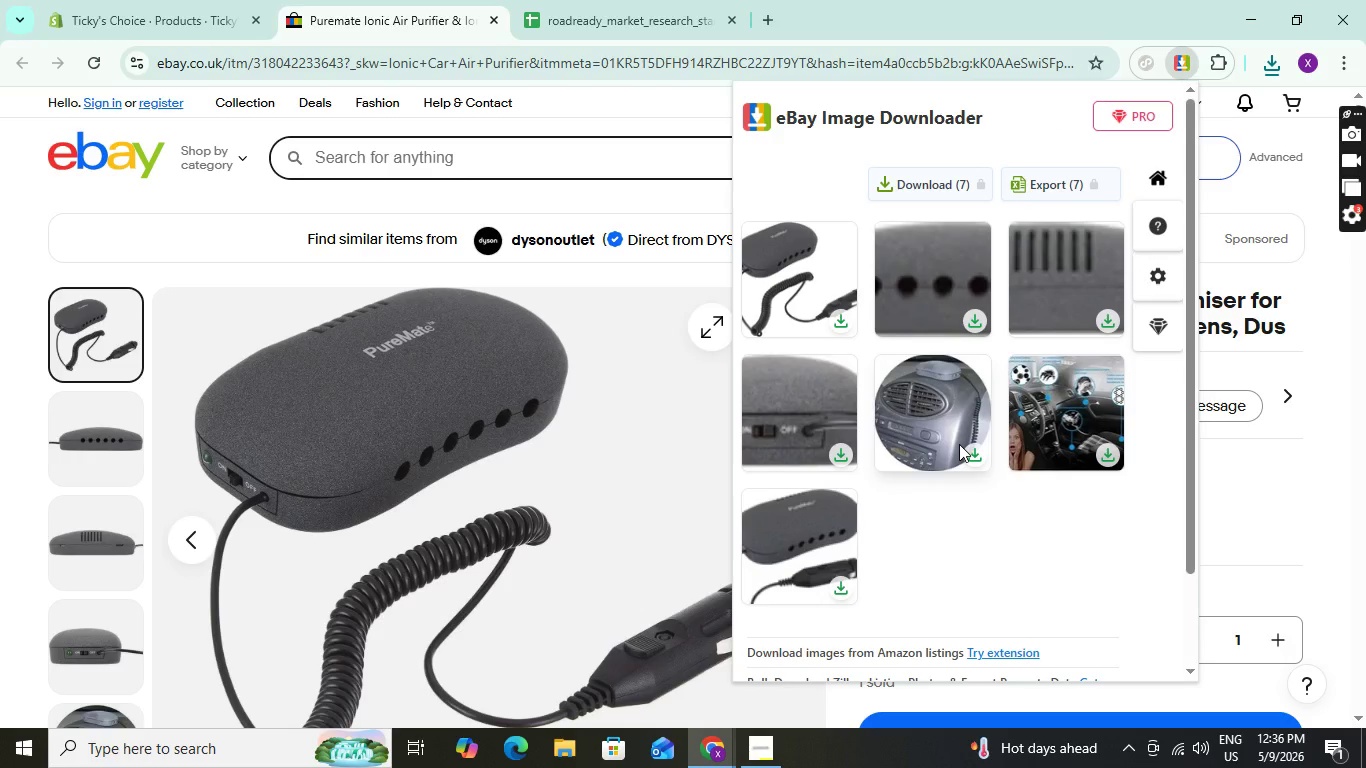 
left_click([960, 445])
 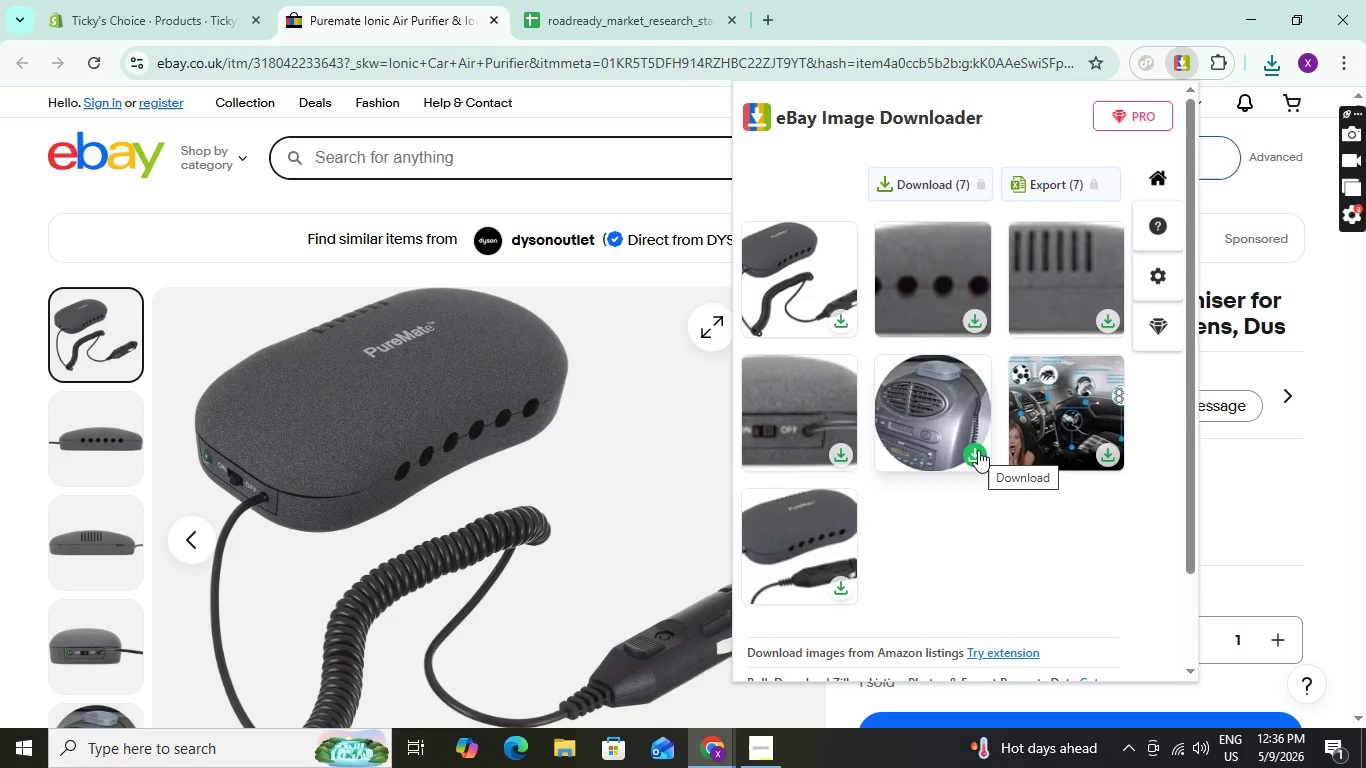 
left_click([986, 452])
 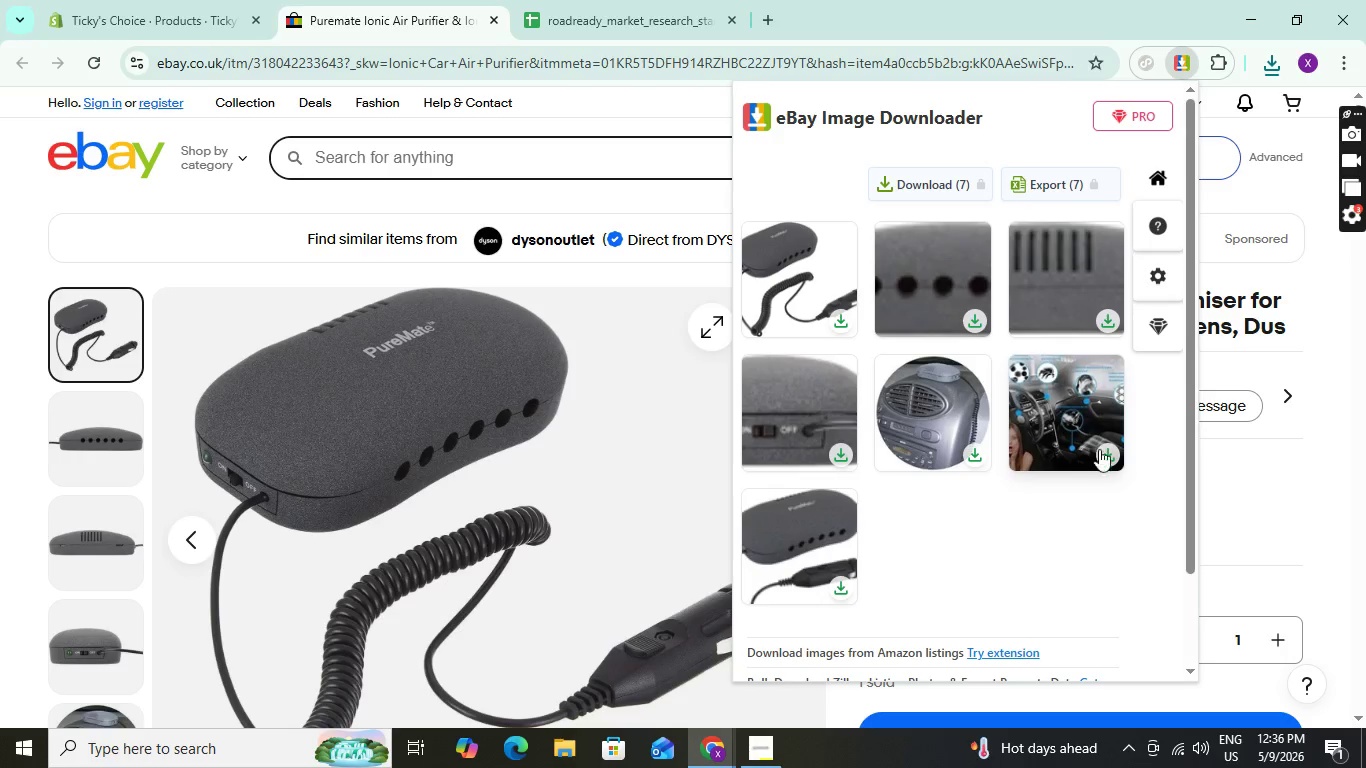 
left_click([1117, 454])
 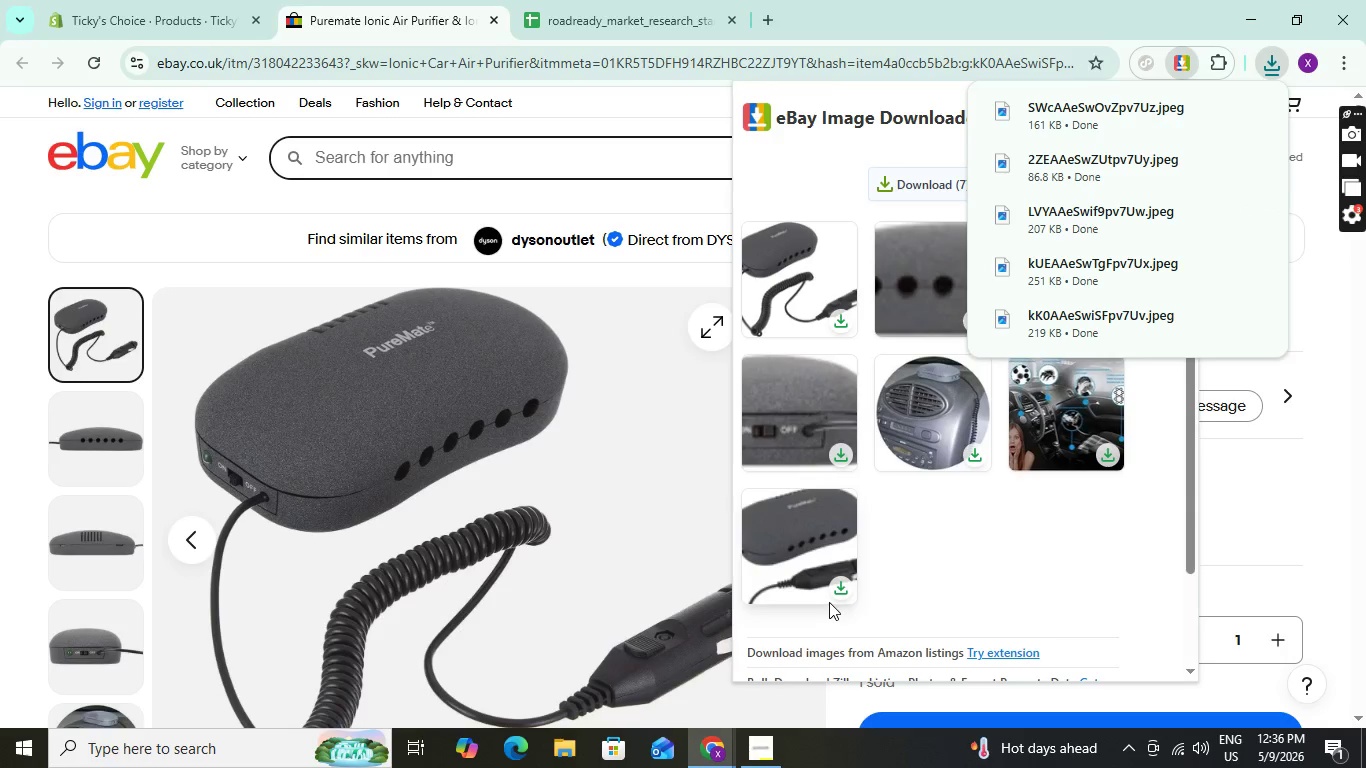 
left_click([839, 585])
 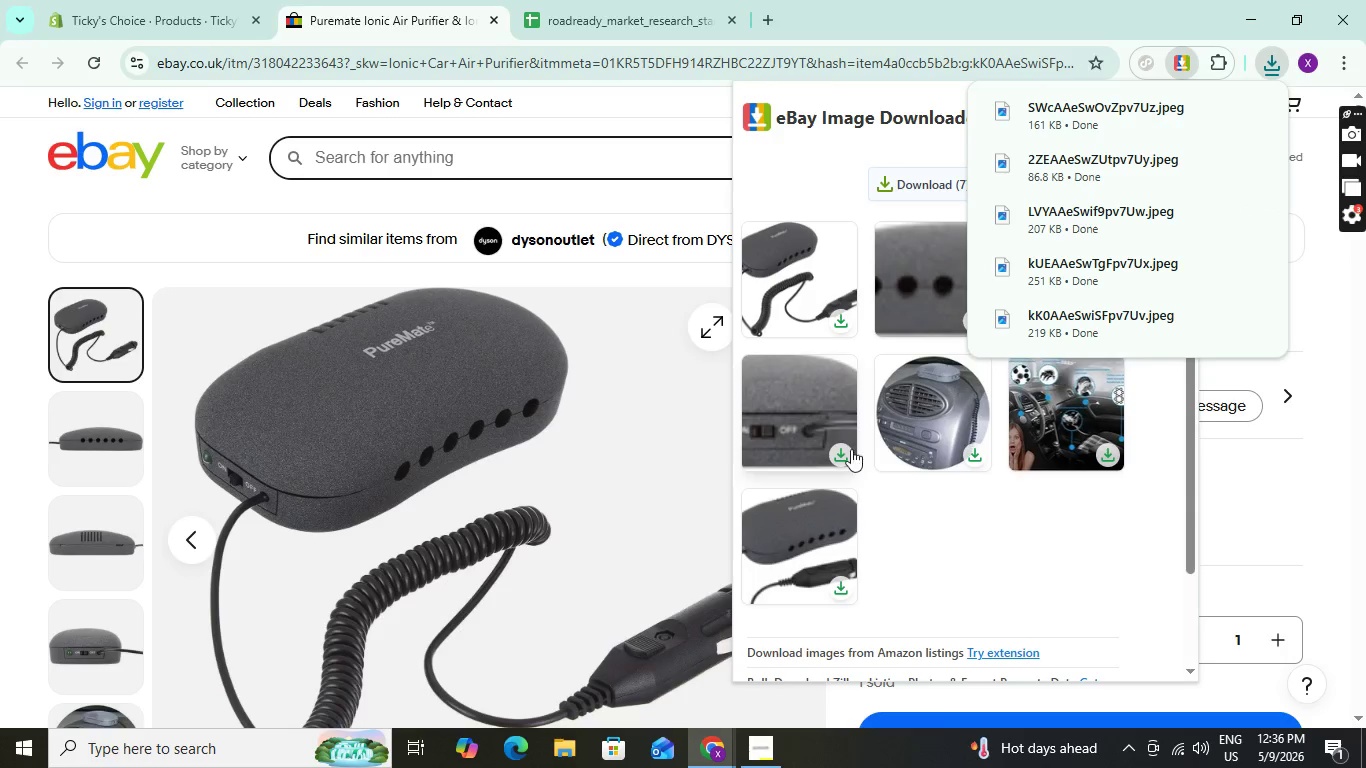 
left_click([849, 449])
 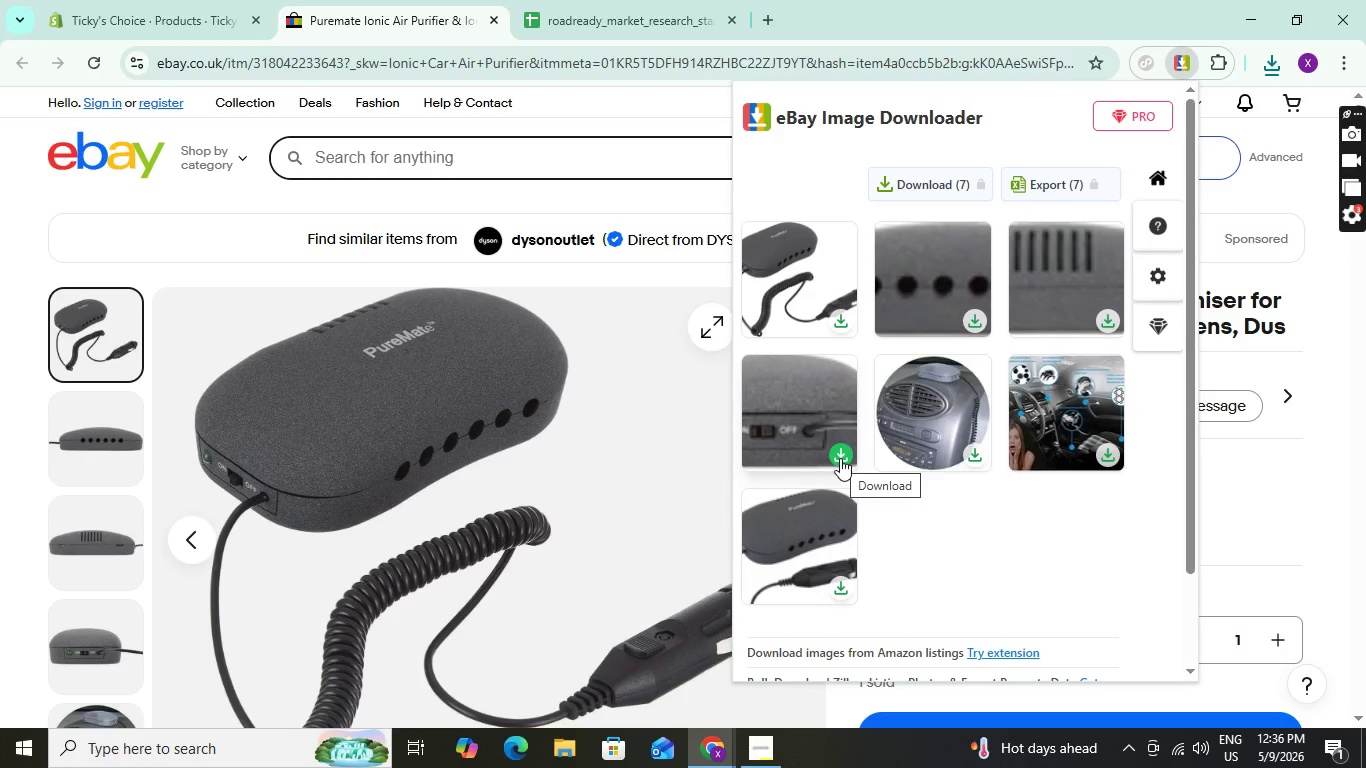 
wait(5.21)
 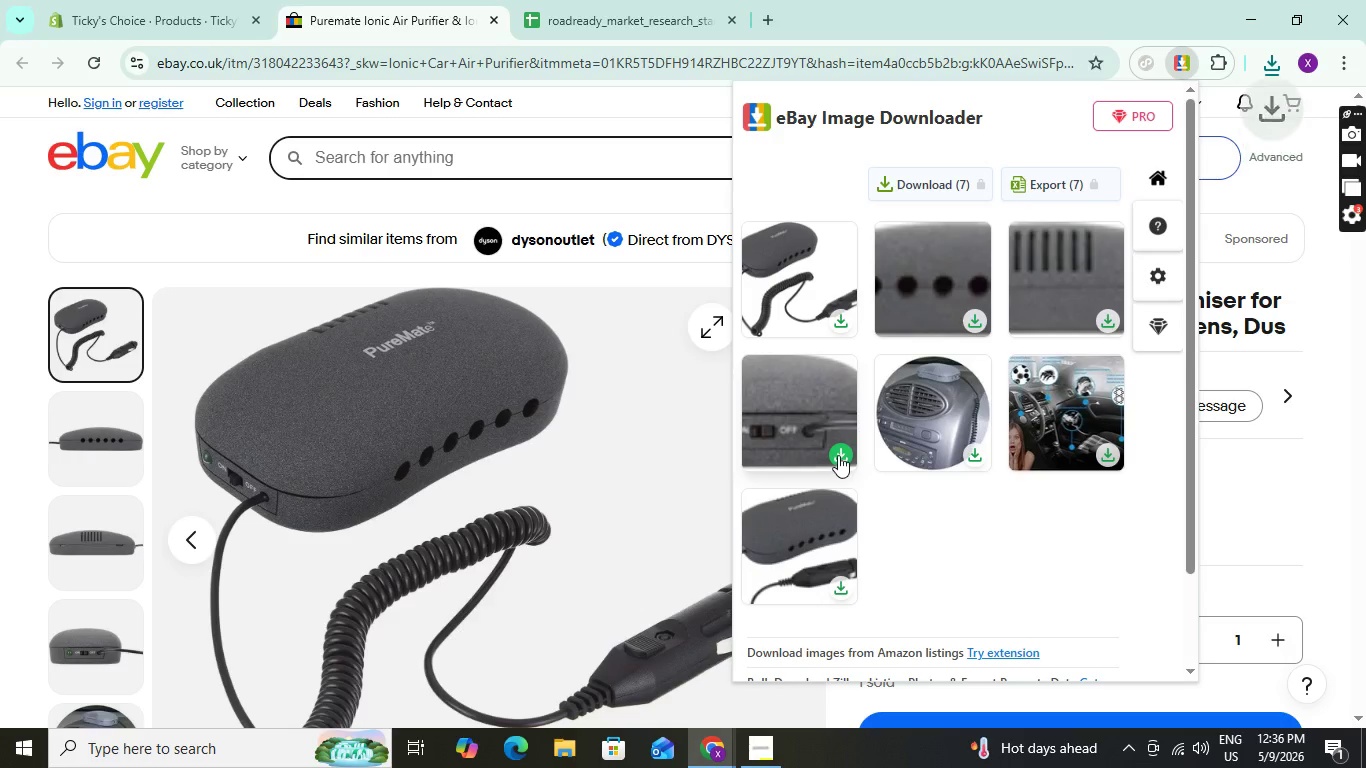 
mouse_move([551, 167])
 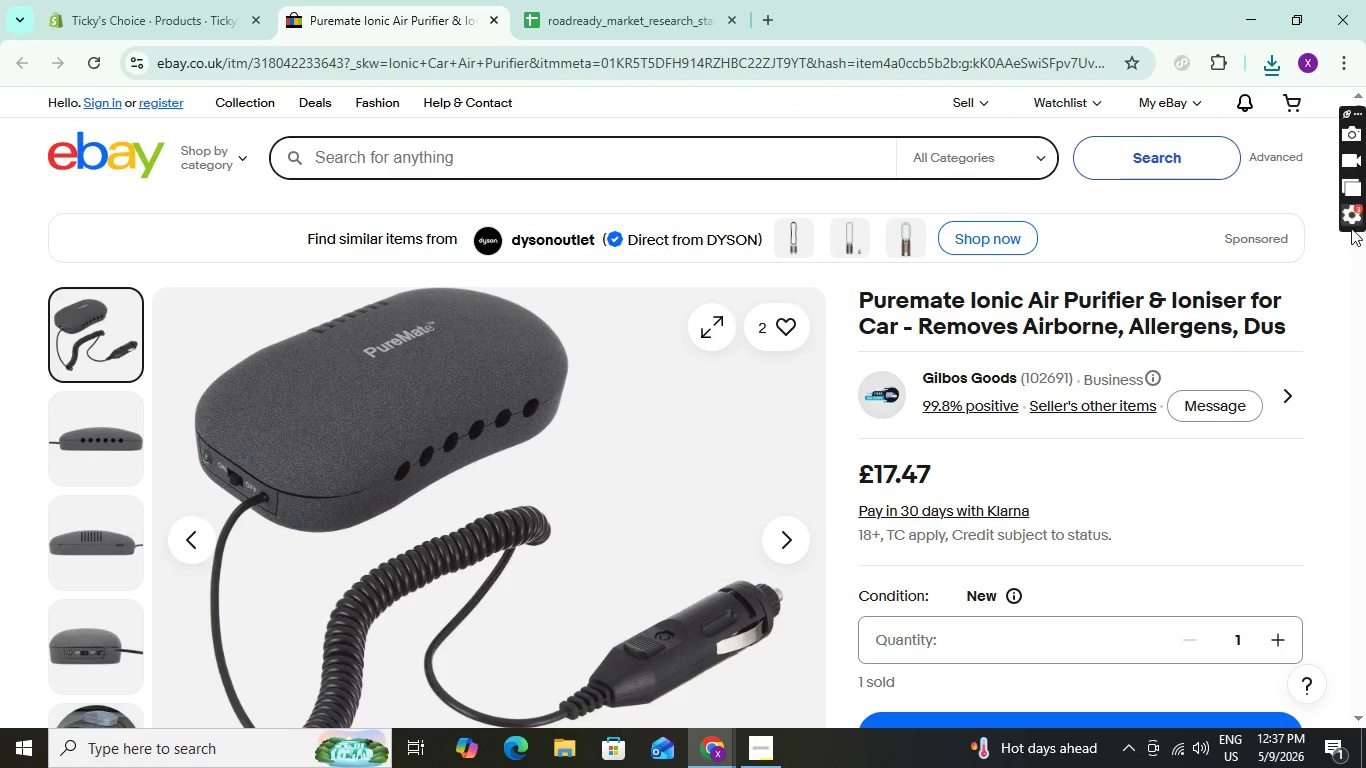 
wait(7.46)
 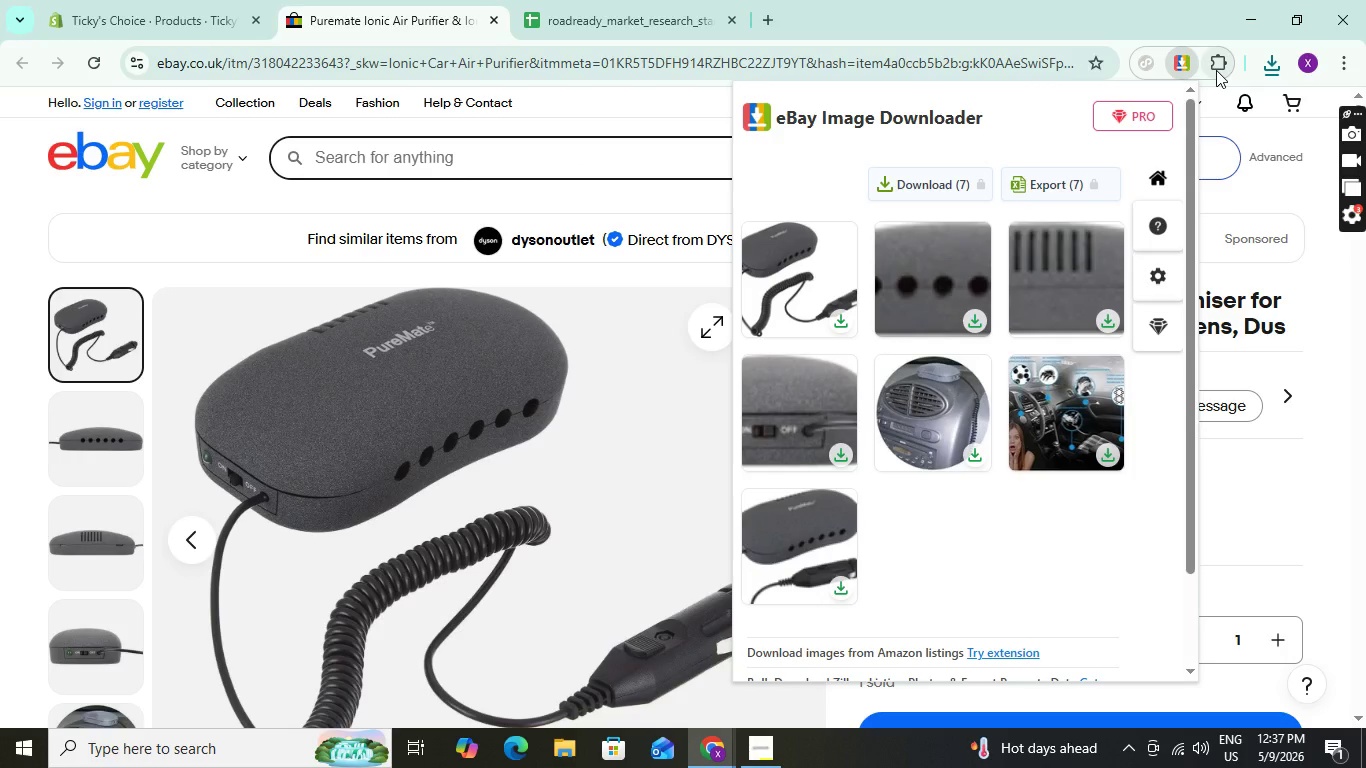 
scroll: coordinate [1350, 243], scroll_direction: down, amount: 1.0
 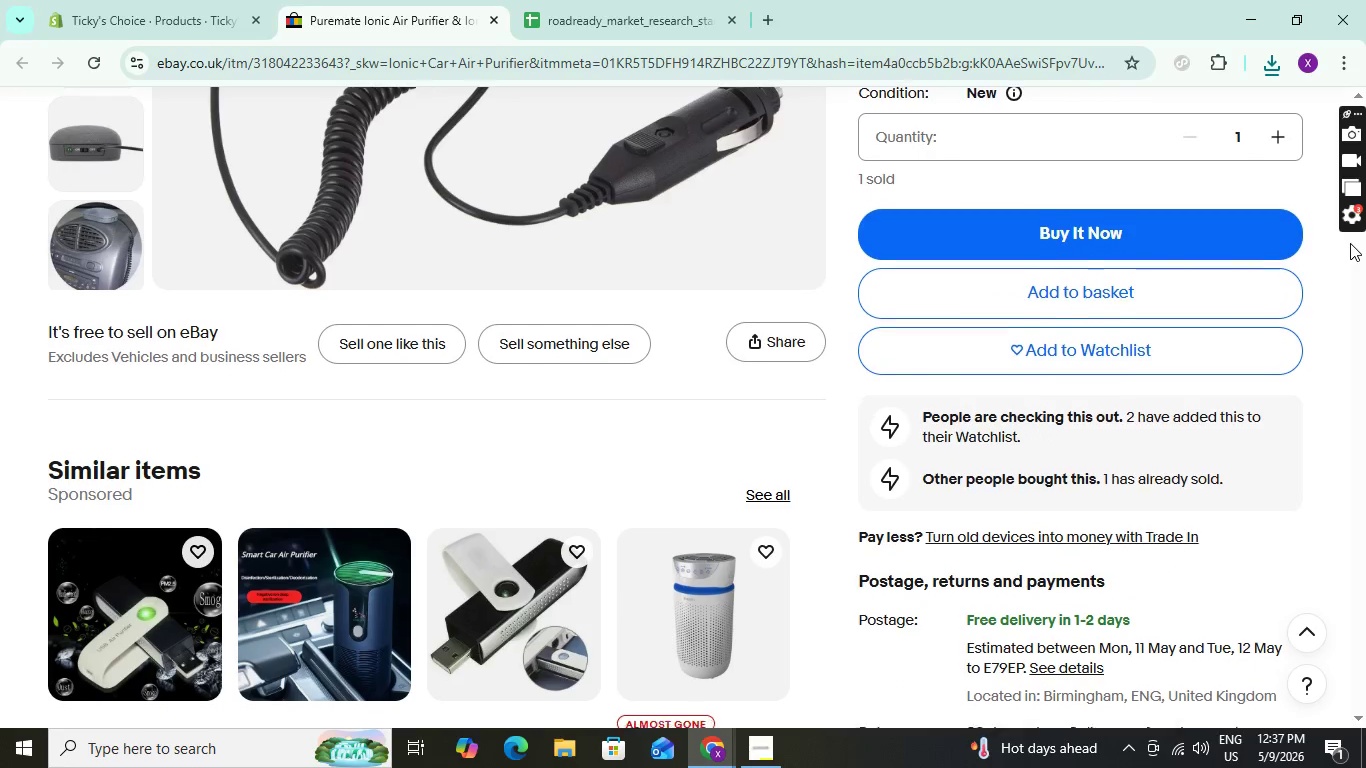 
scroll: coordinate [1350, 243], scroll_direction: up, amount: 10.0
 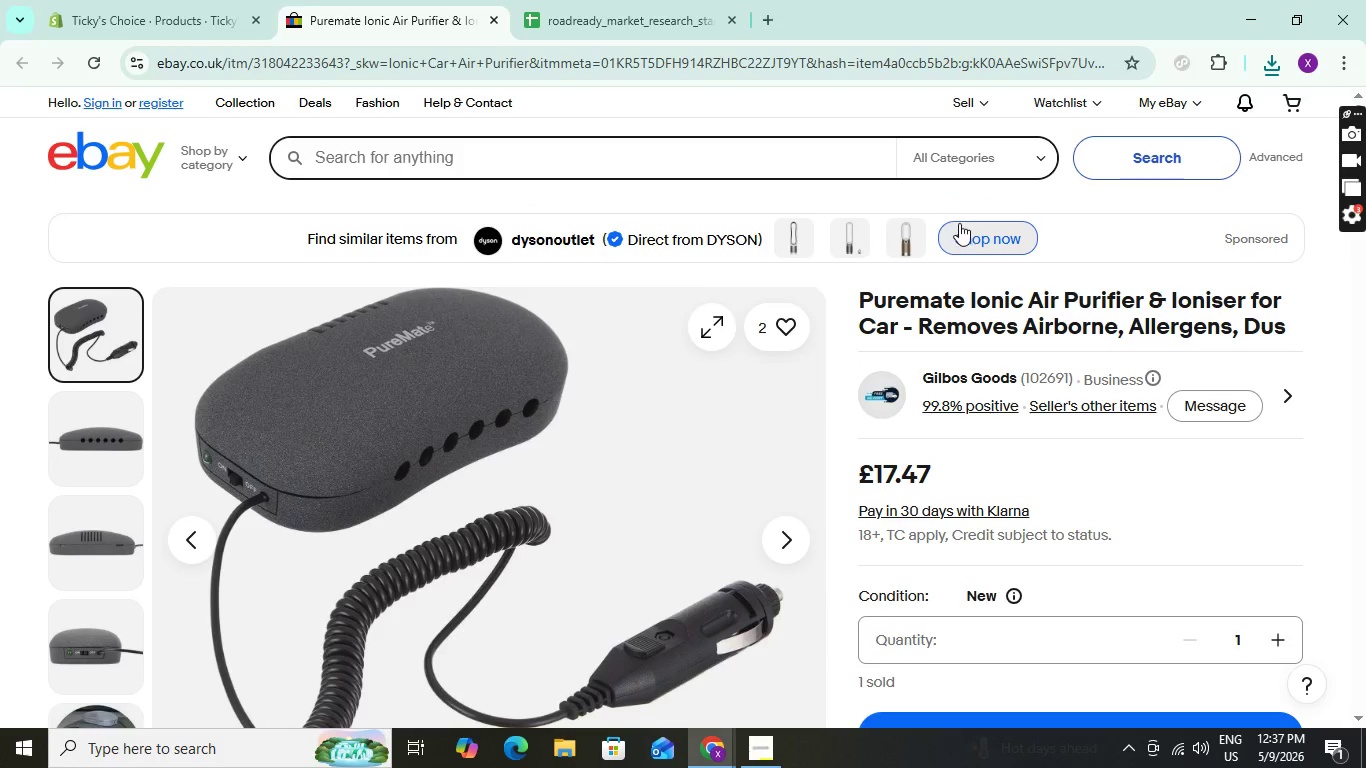 
wait(5.23)
 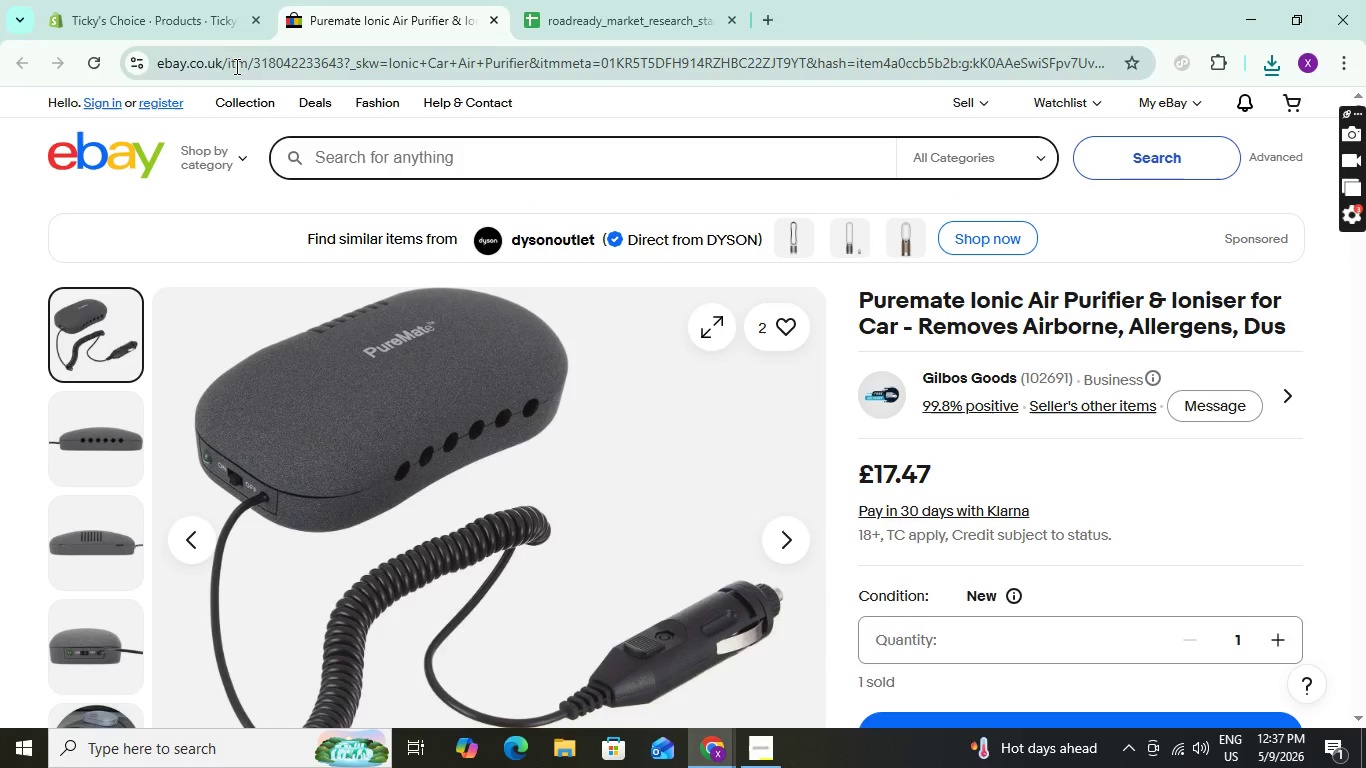 
scroll: coordinate [1325, 427], scroll_direction: up, amount: 5.0
 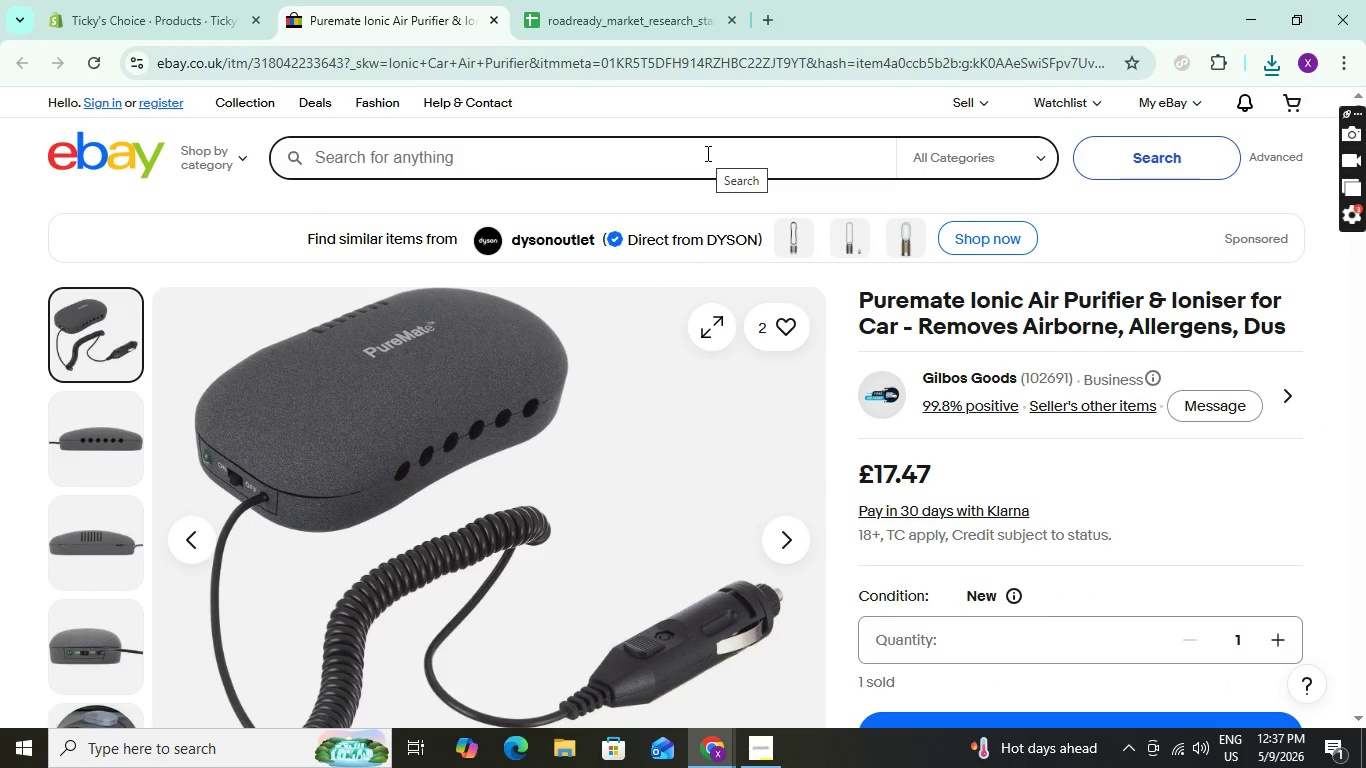 
wait(9.39)
 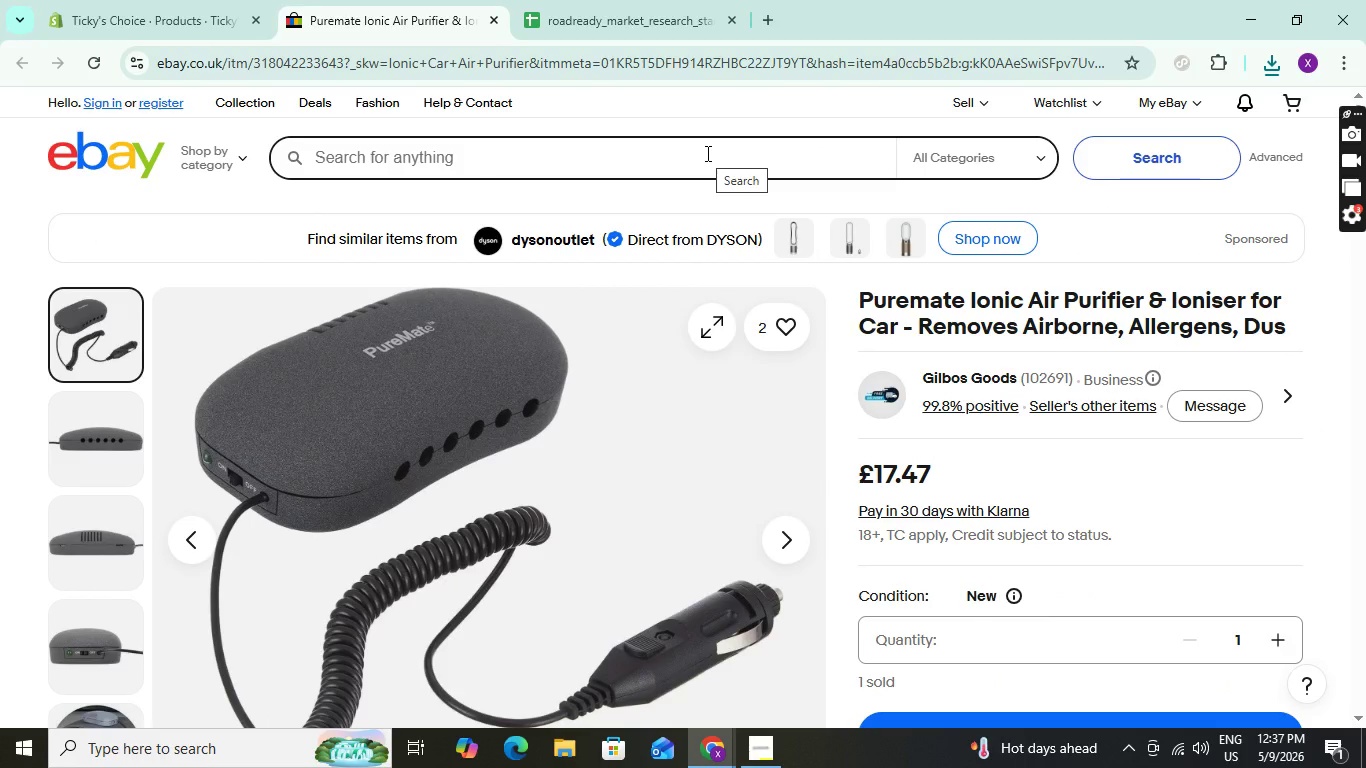 
scroll: coordinate [1330, 253], scroll_direction: down, amount: 2.0
 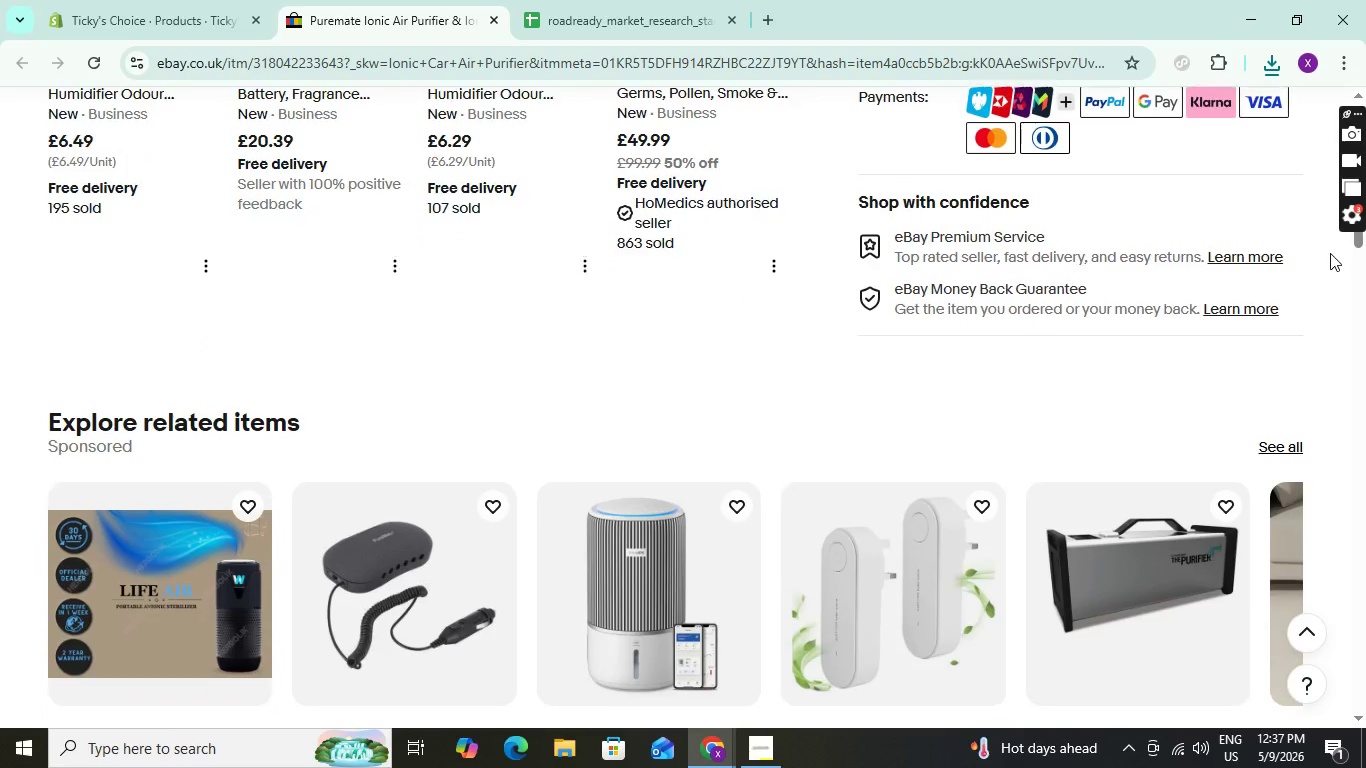 
scroll: coordinate [1330, 253], scroll_direction: up, amount: 22.0
 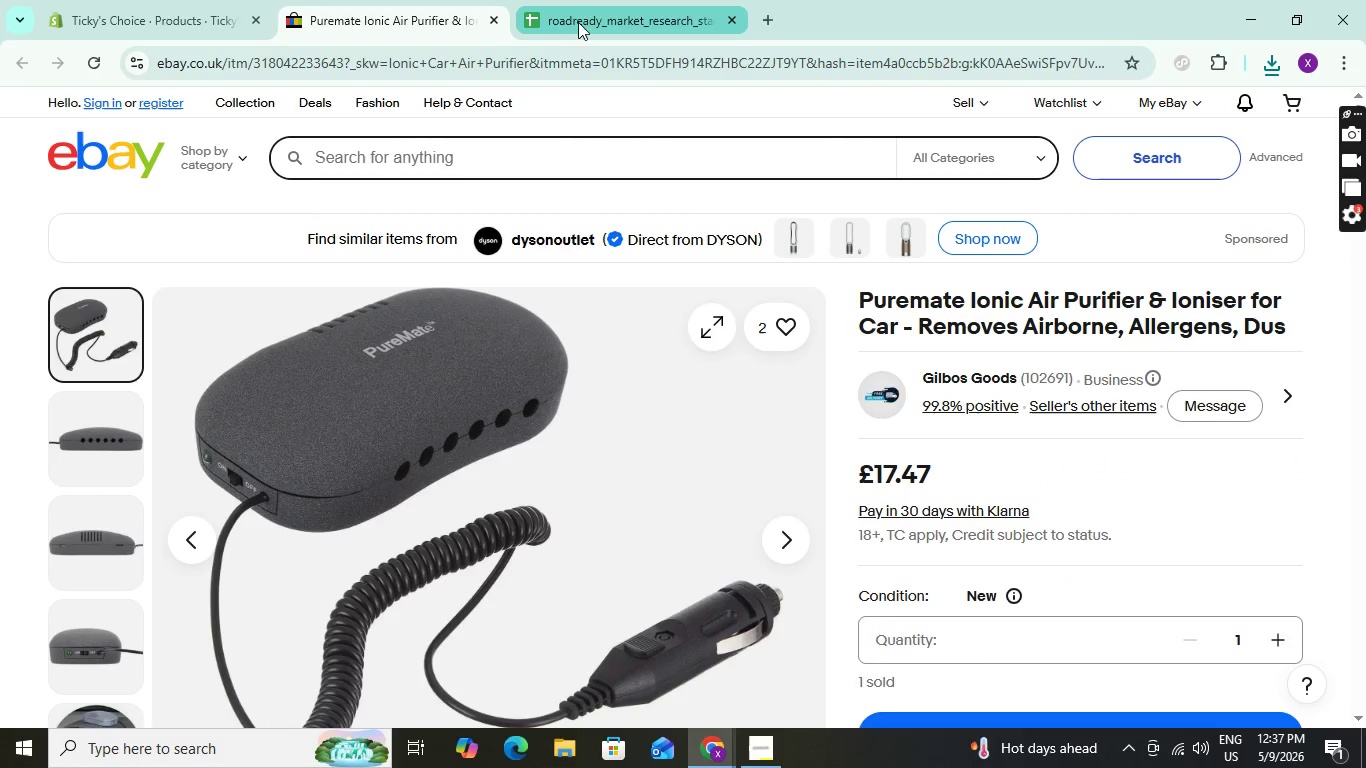 
mouse_move([316, 11])
 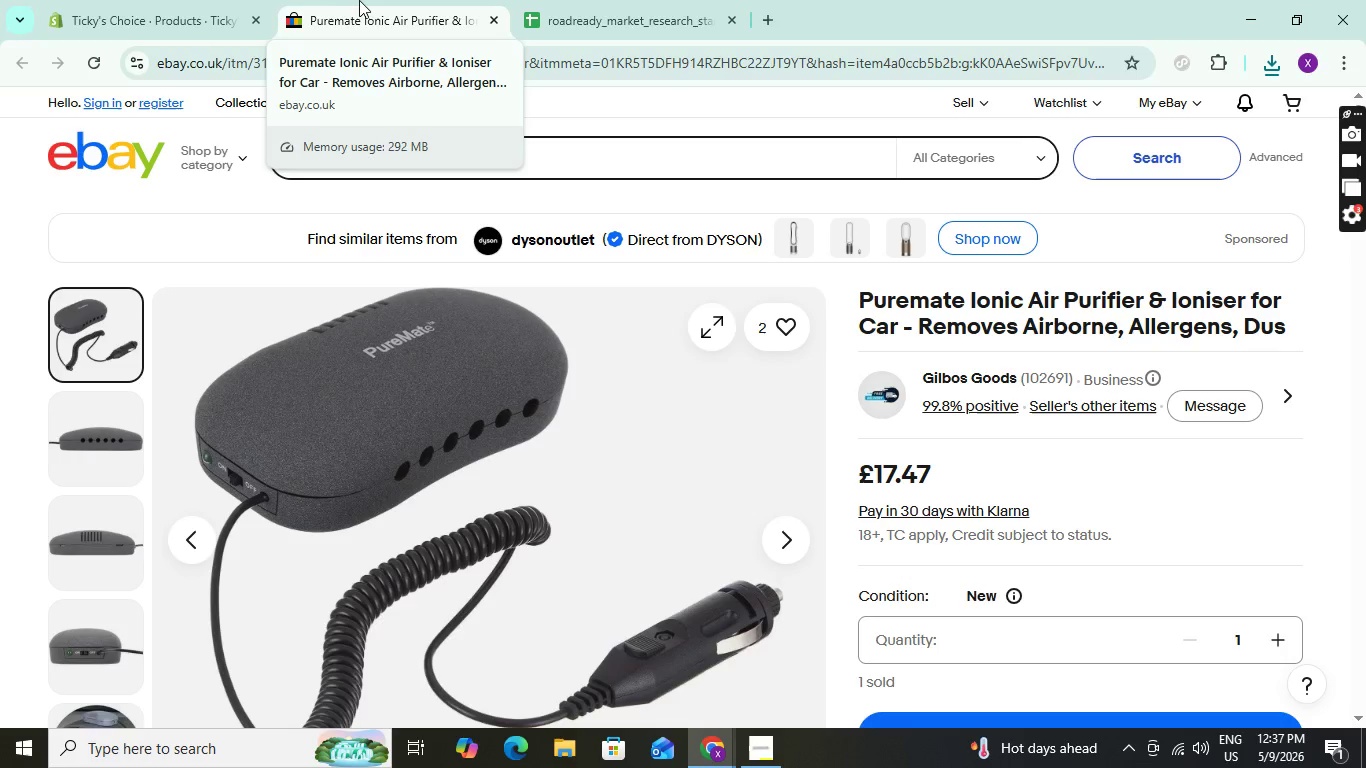 
wait(5.04)
 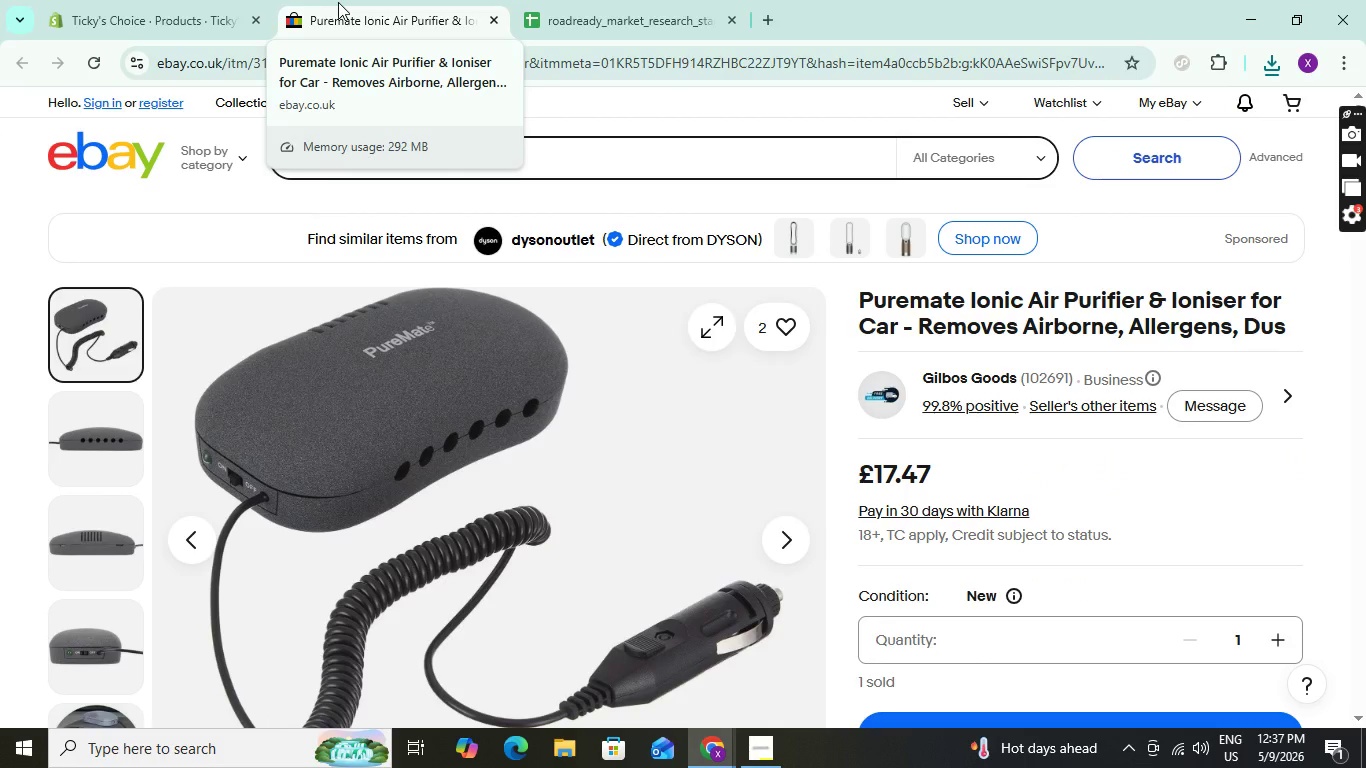 
double_click([371, 24])
 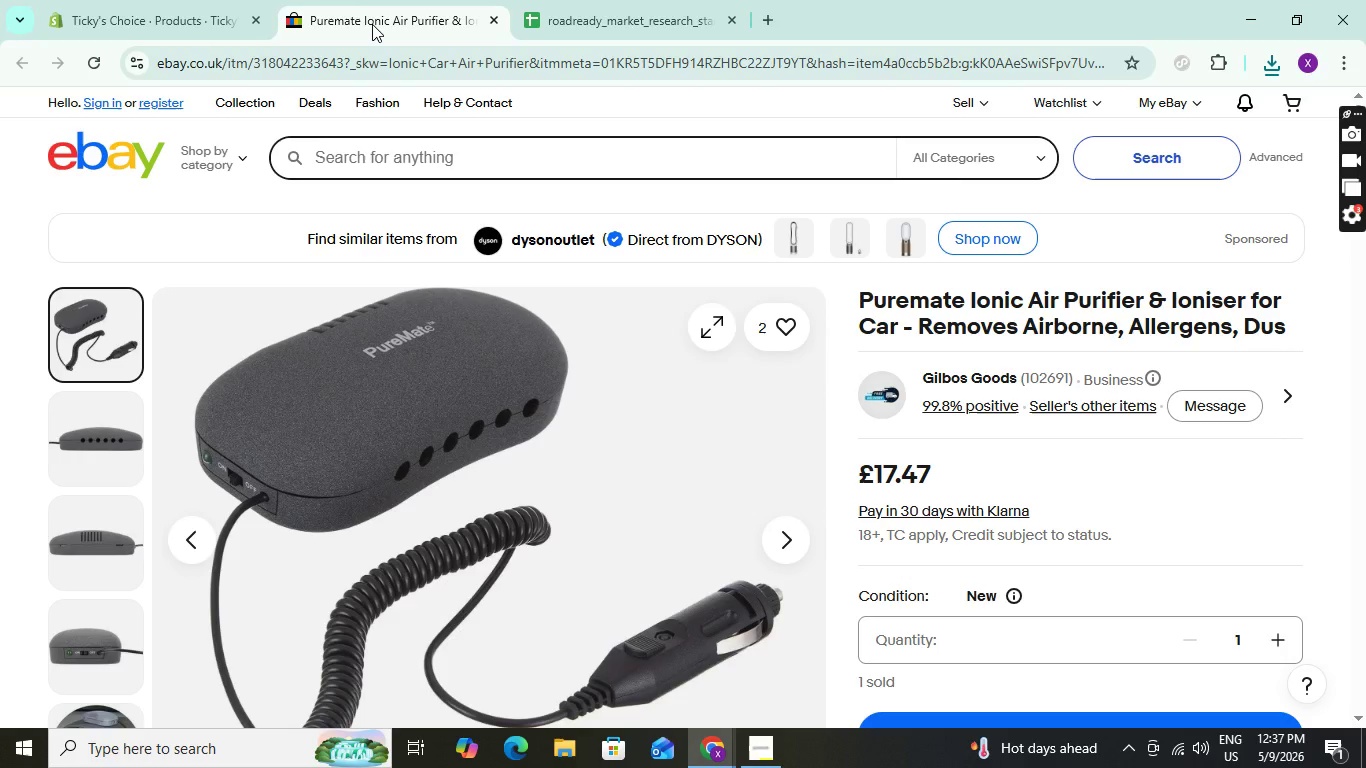 
left_click([372, 24])
 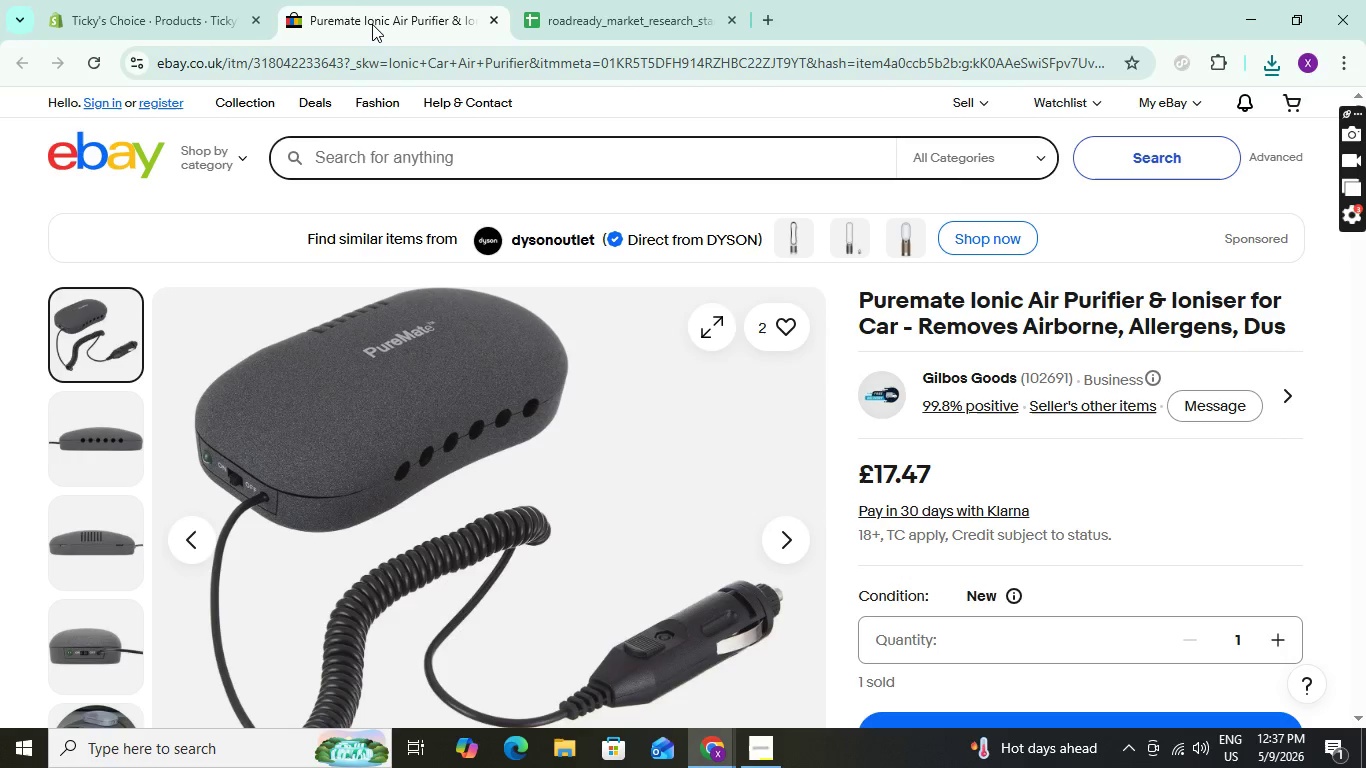 
left_click_drag(start_coordinate=[374, 25], to_coordinate=[383, 19])
 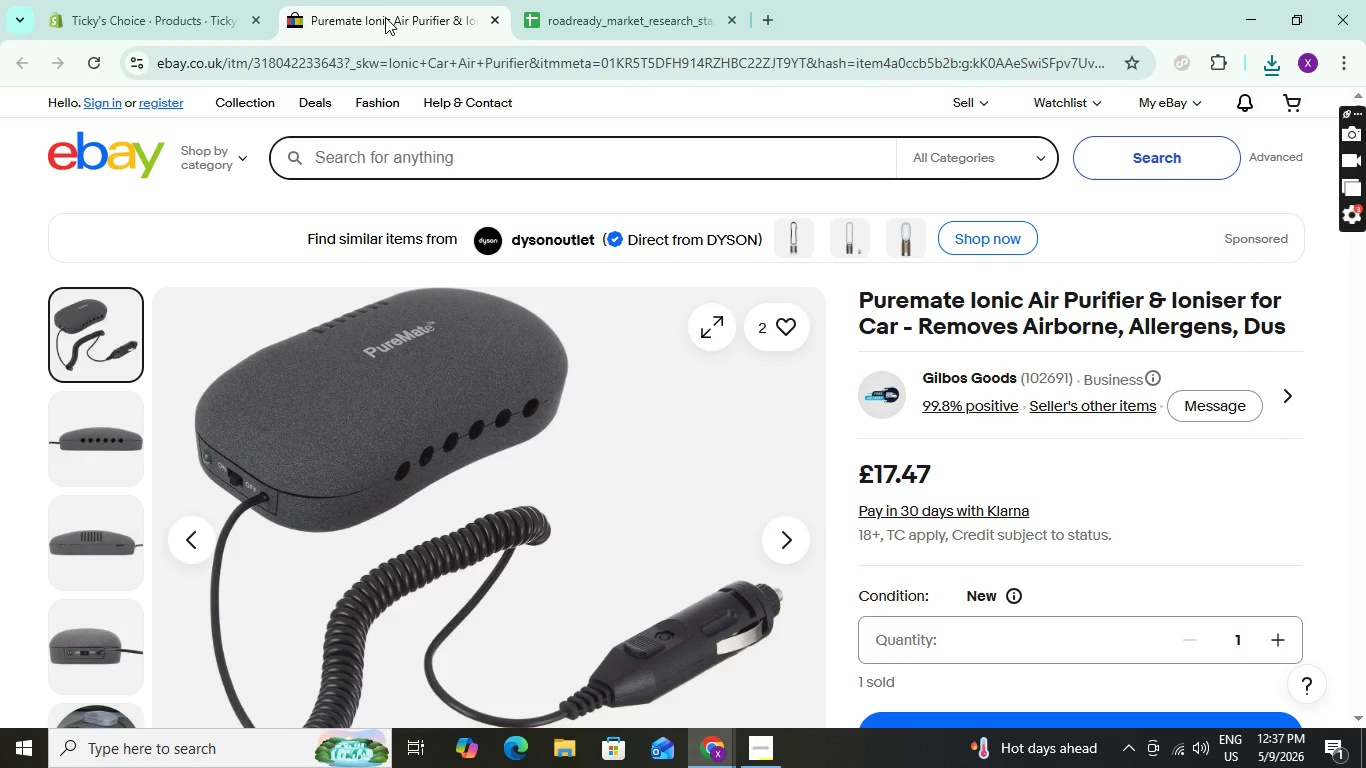 
double_click([385, 17])
 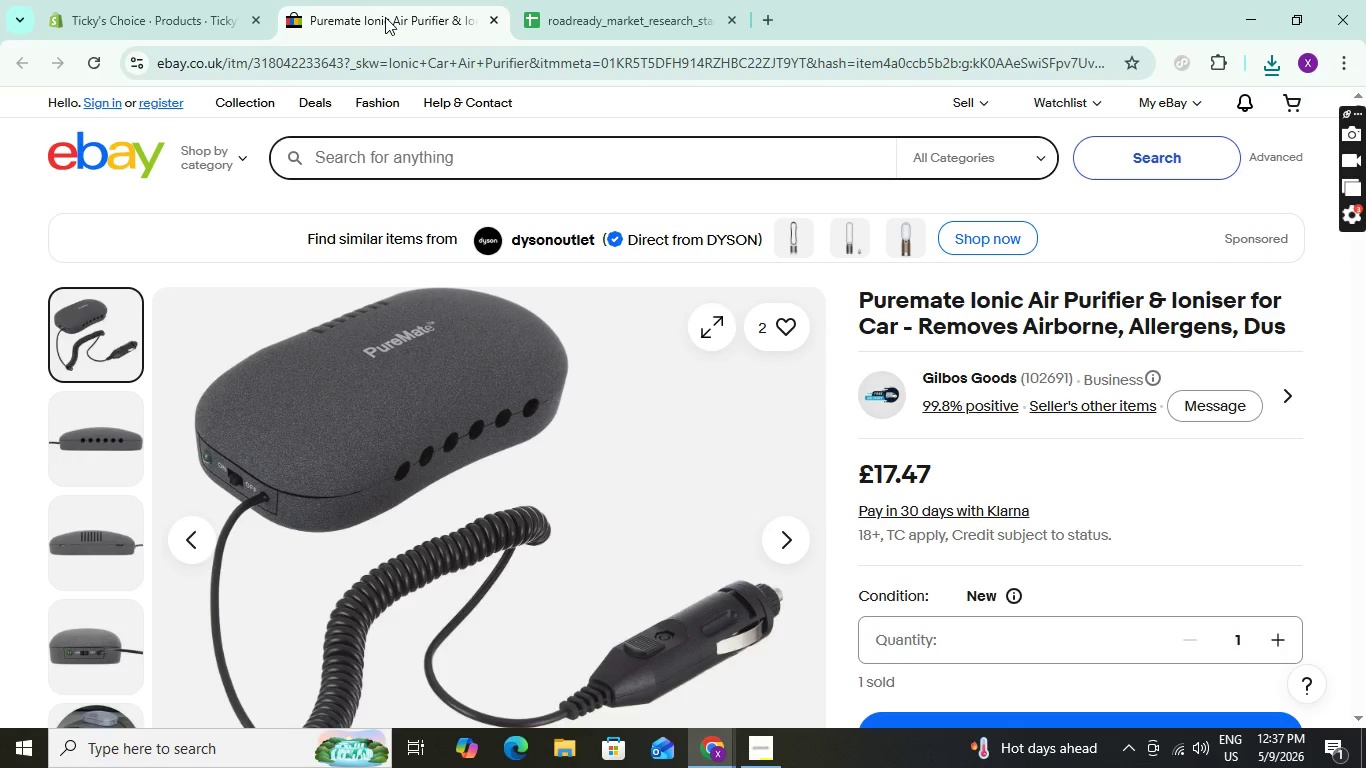 
double_click([385, 17])
 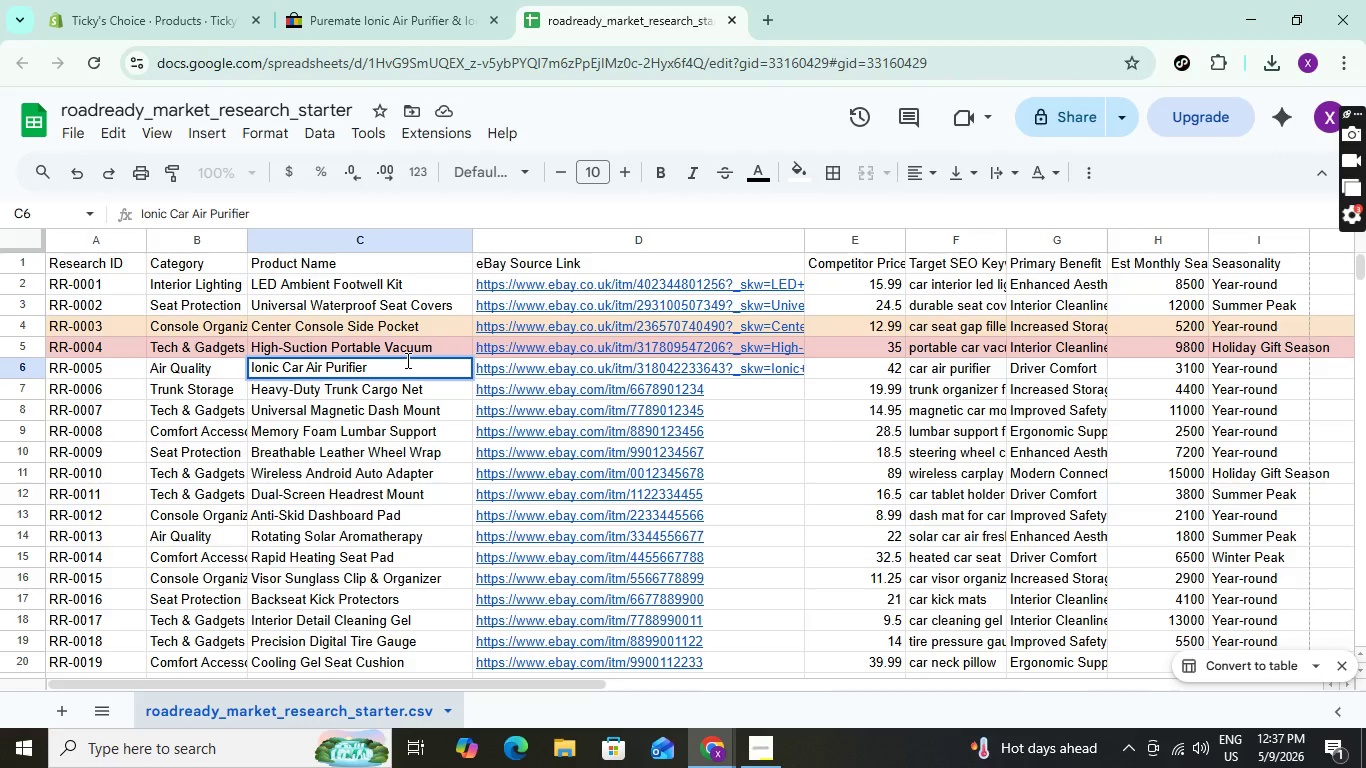 
wait(7.64)
 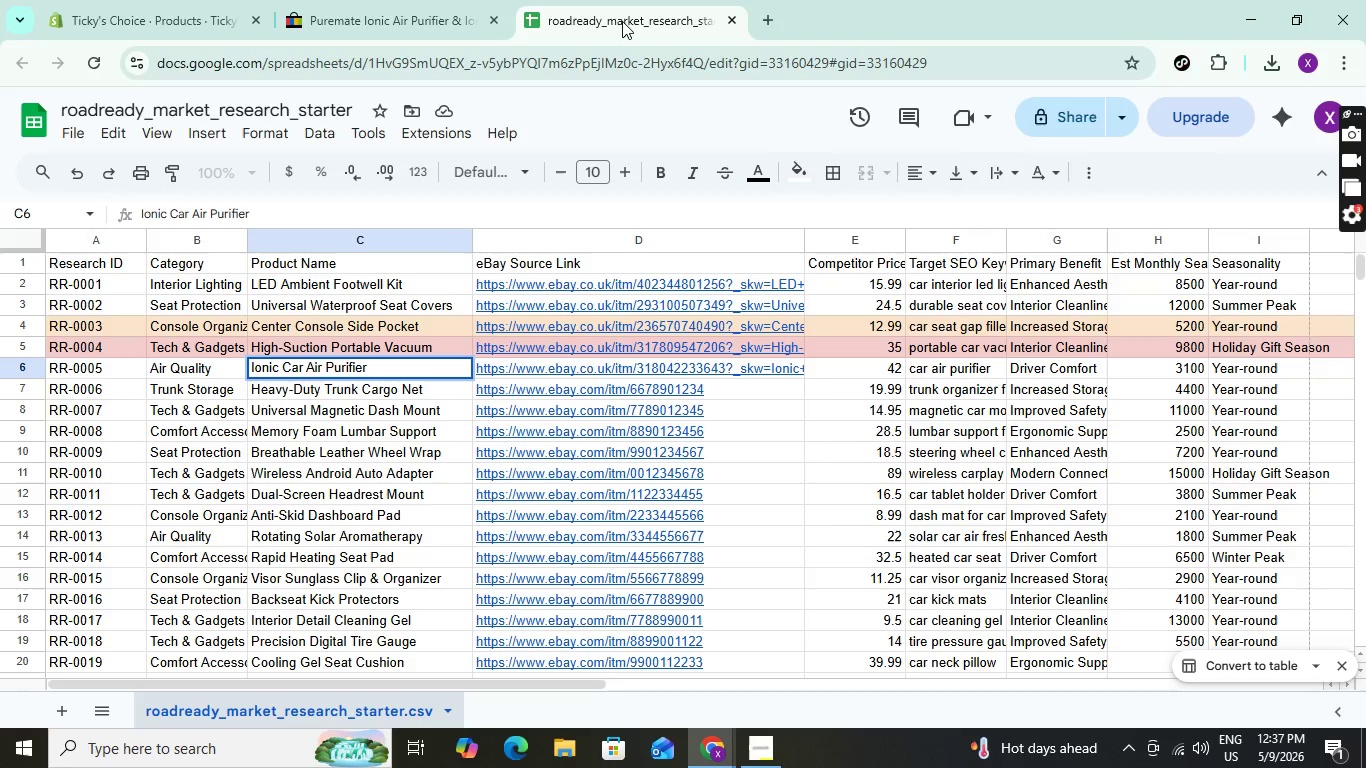 
key(Enter)
 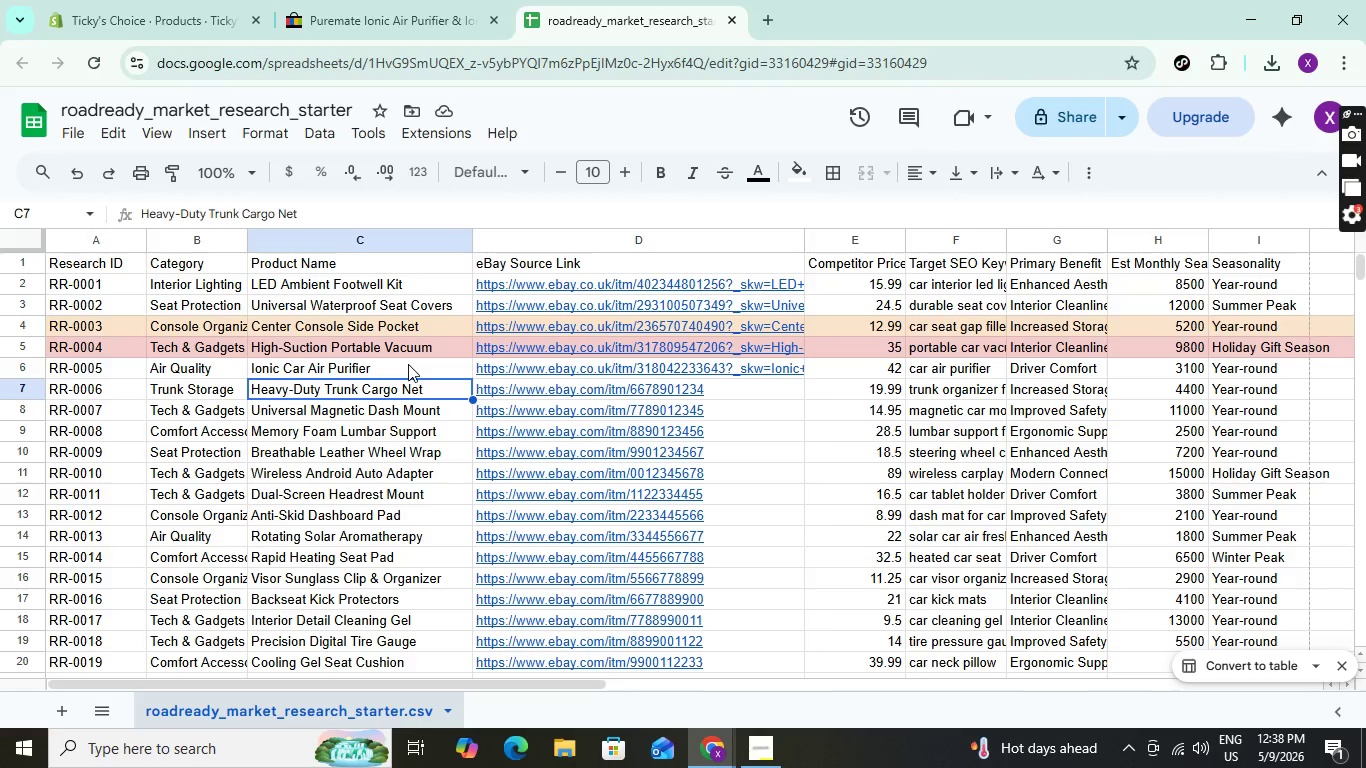 
left_click([408, 364])
 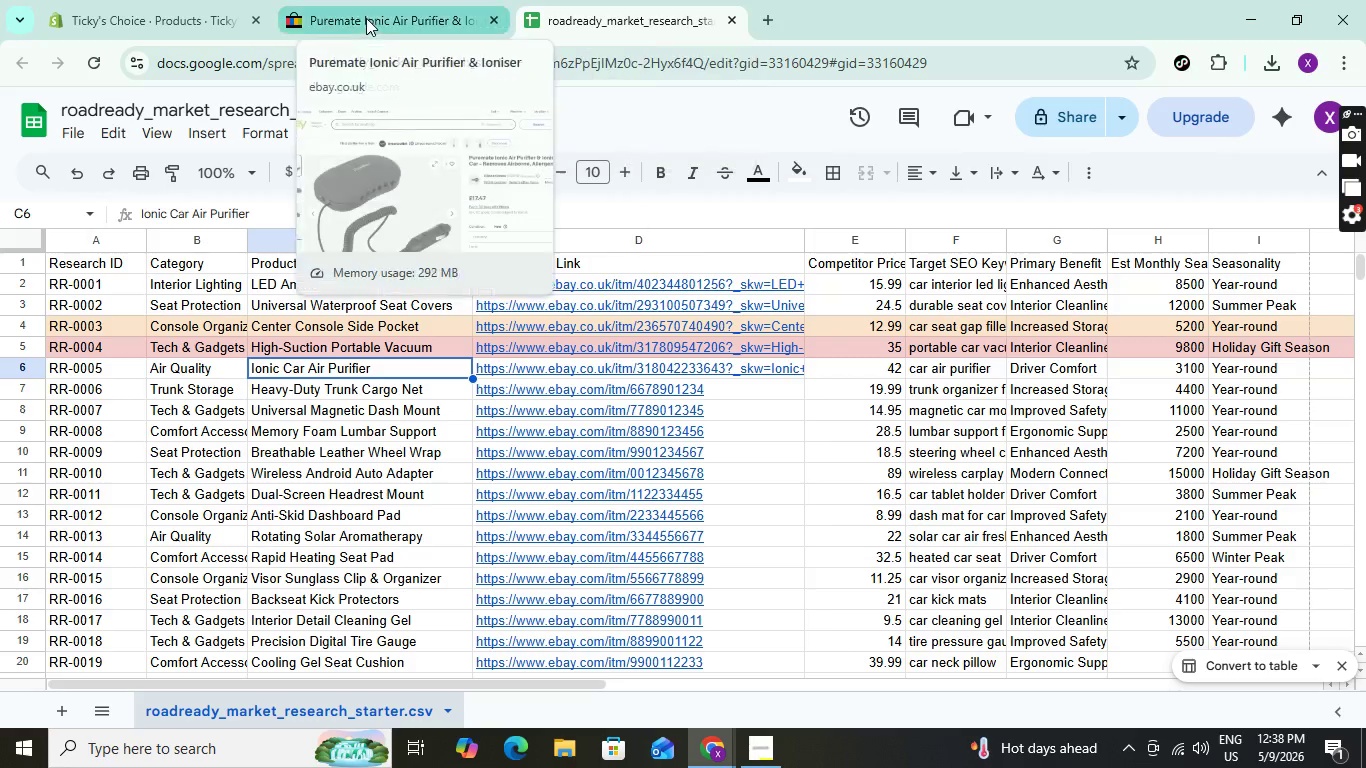 
wait(7.3)
 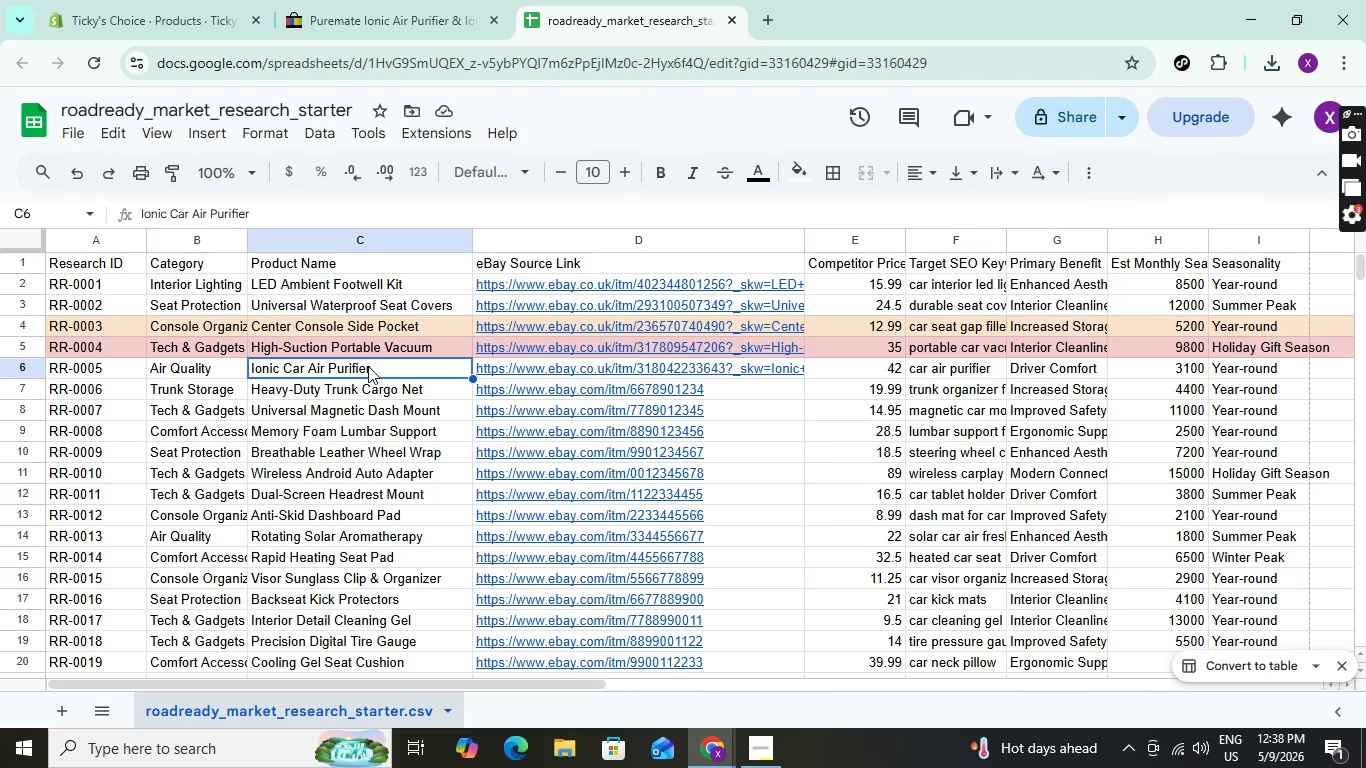 
left_click([377, 20])
 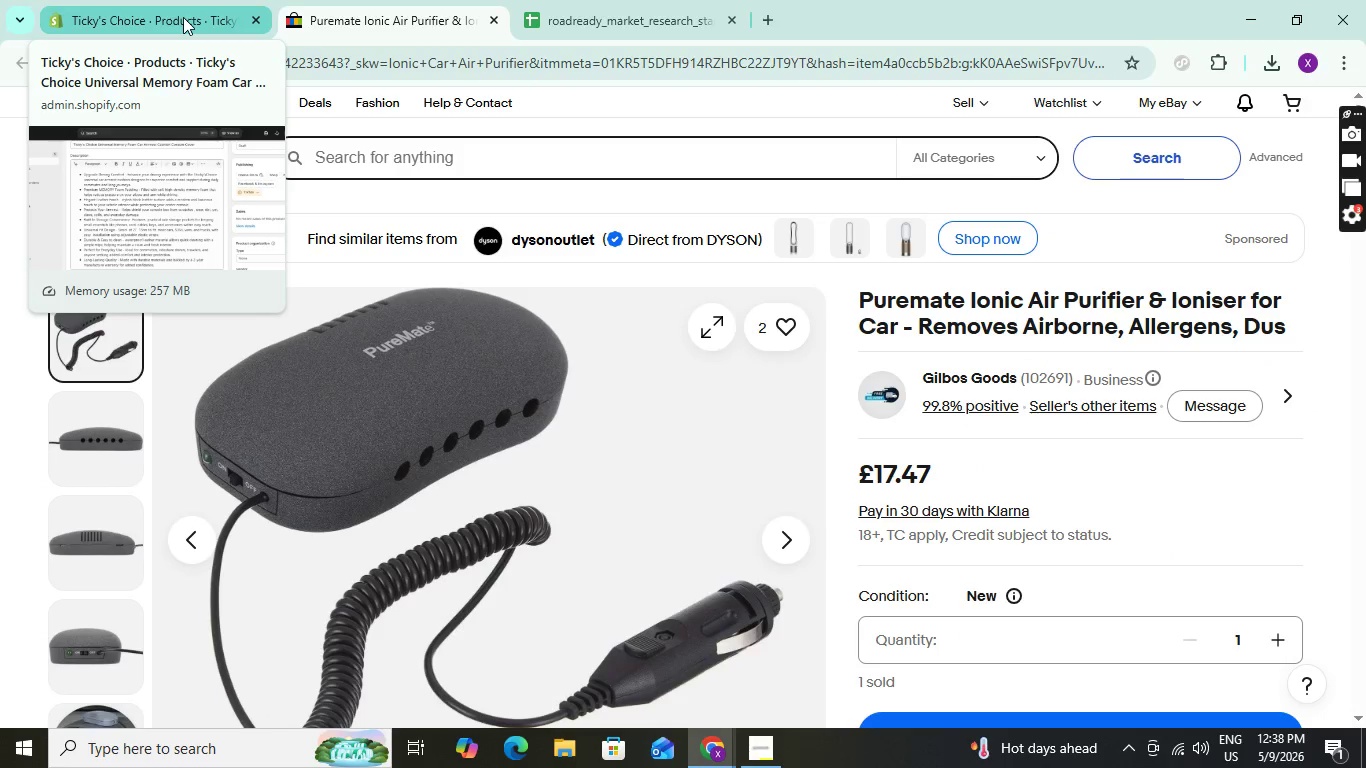 
left_click([183, 17])
 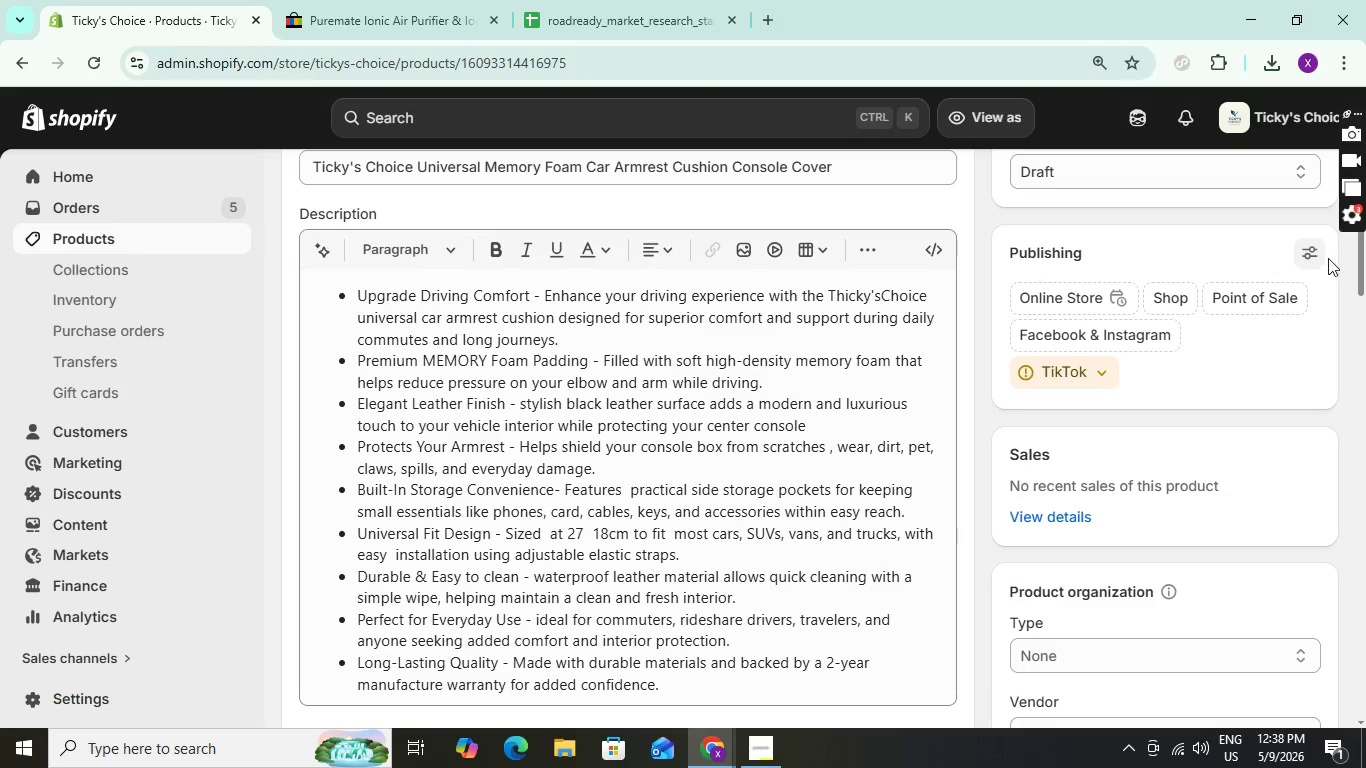 
wait(5.64)
 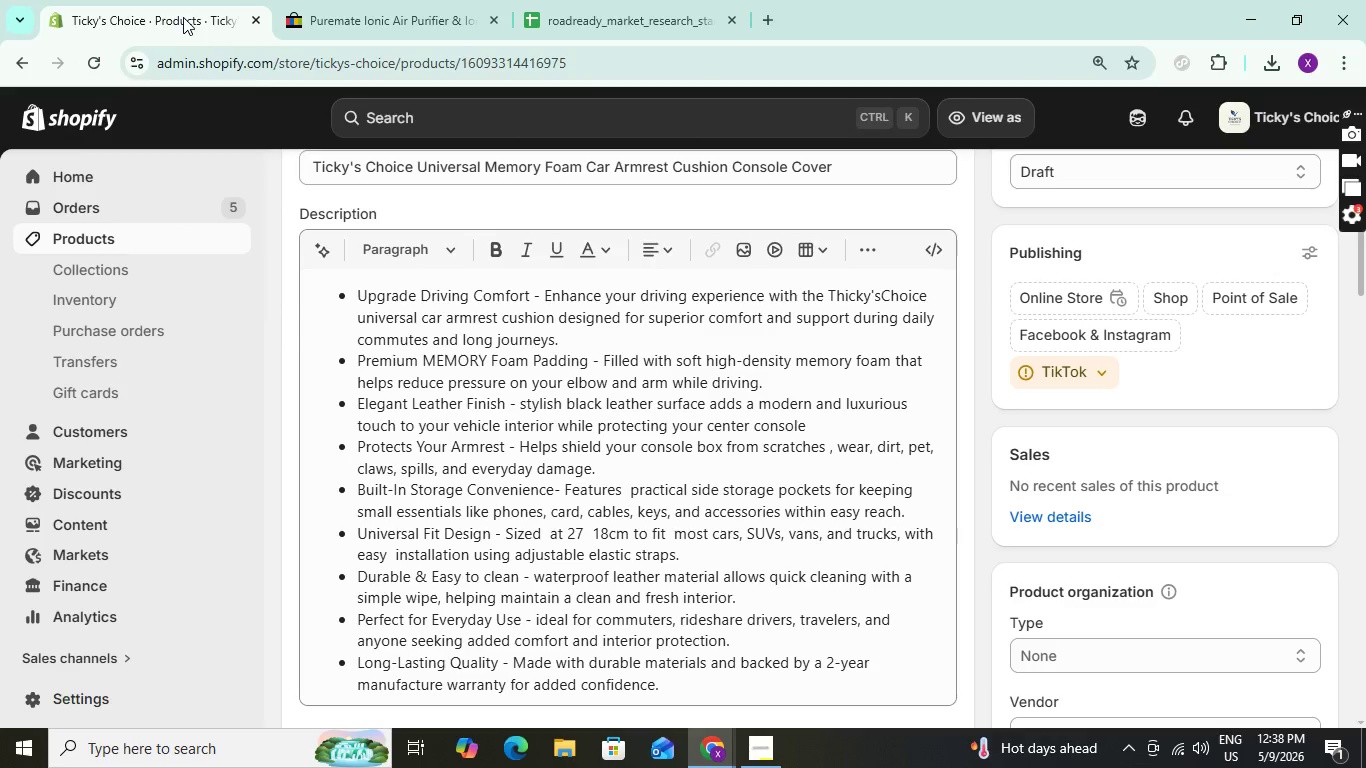 
left_click_drag(start_coordinate=[1365, 260], to_coordinate=[1326, 152])
 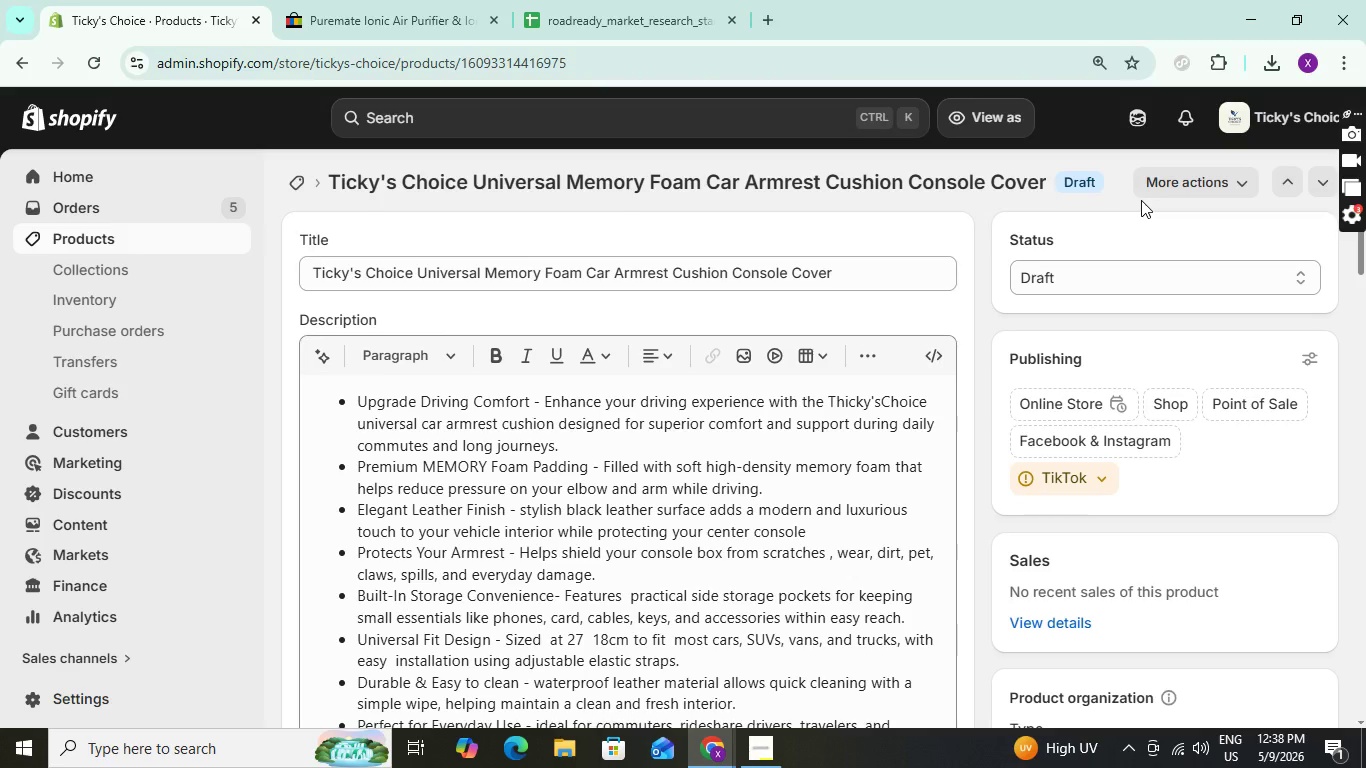 
wait(11.53)
 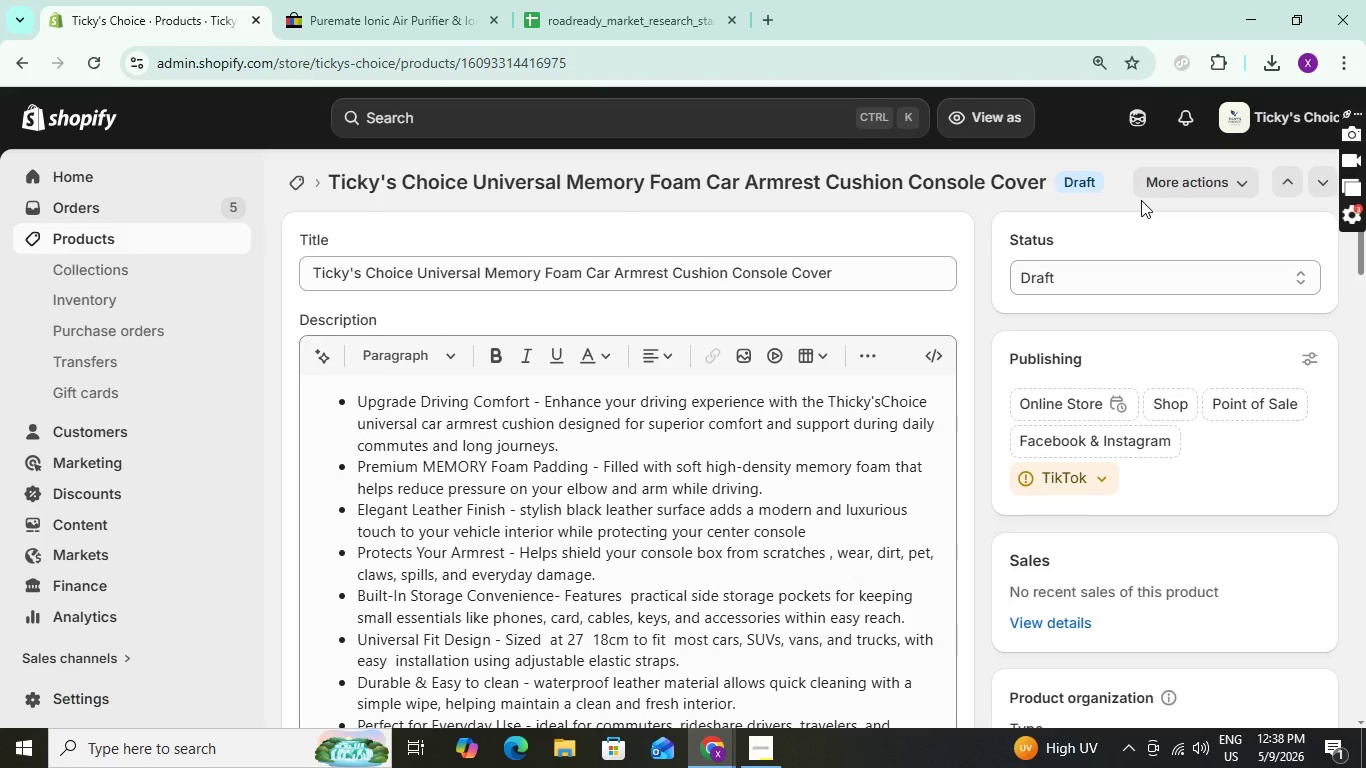 
left_click([374, 16])
 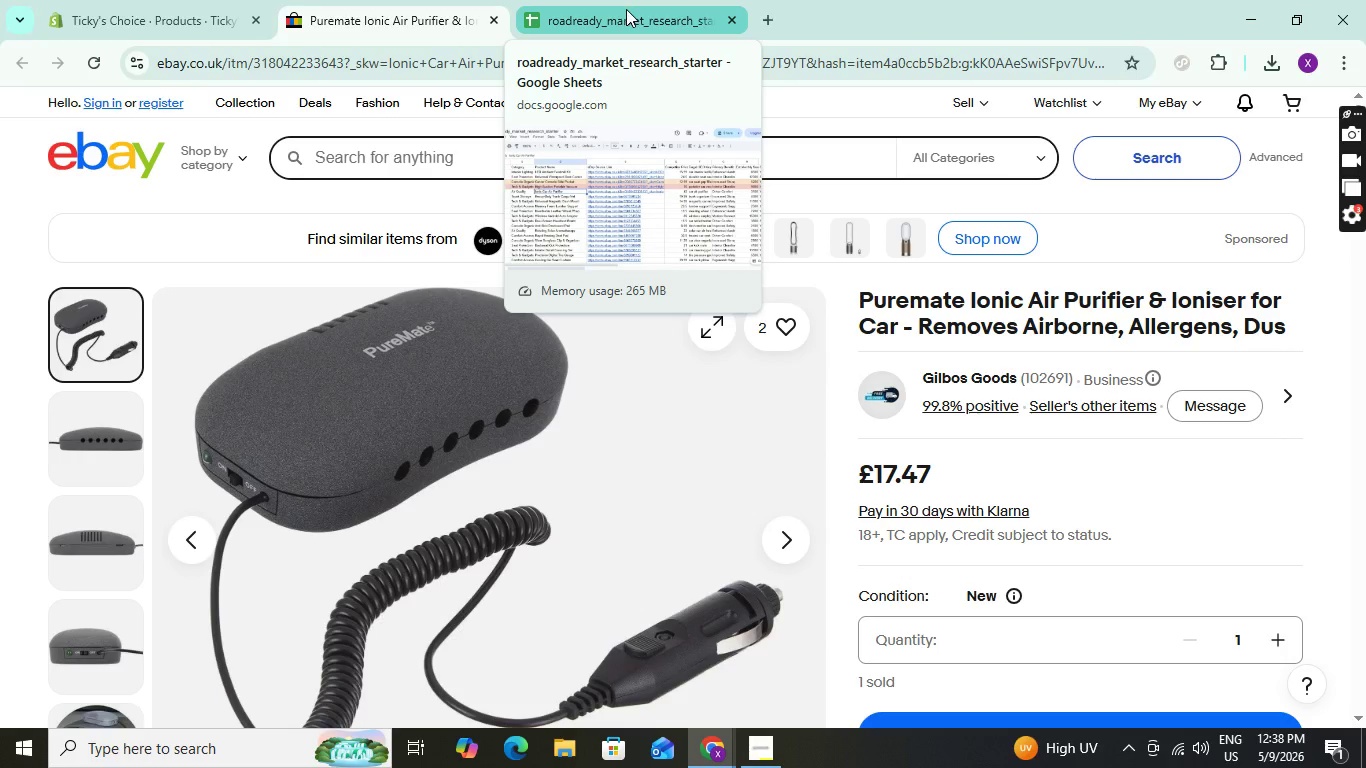 
left_click([626, 10])
 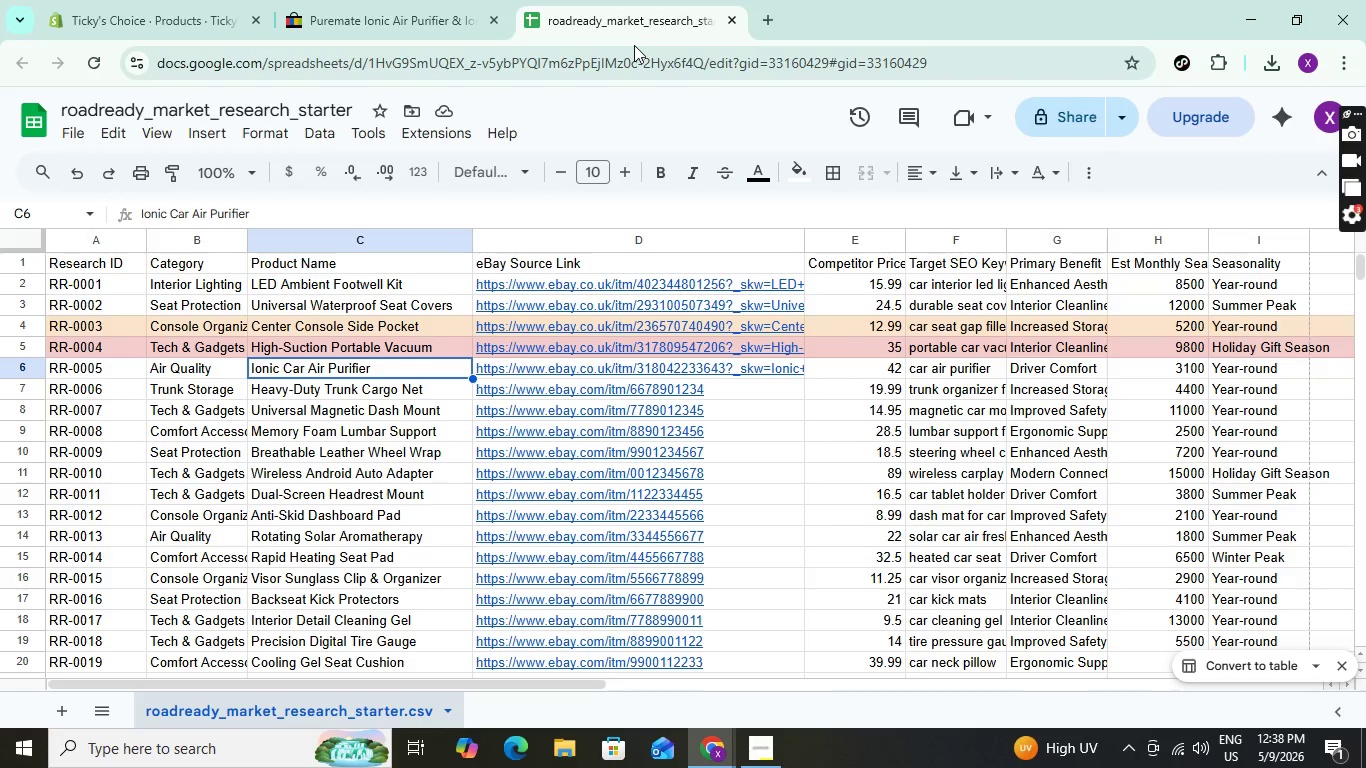 
mouse_move([378, 26])
 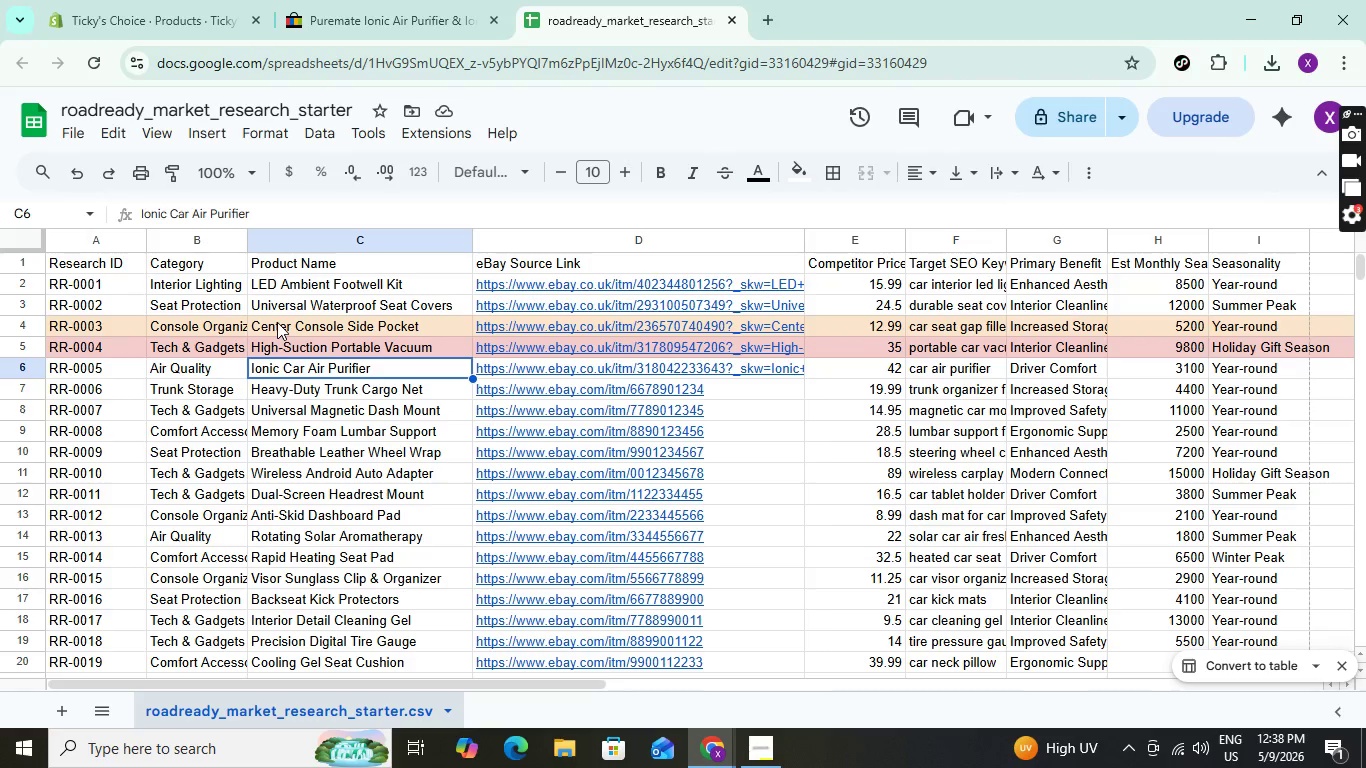 
wait(5.07)
 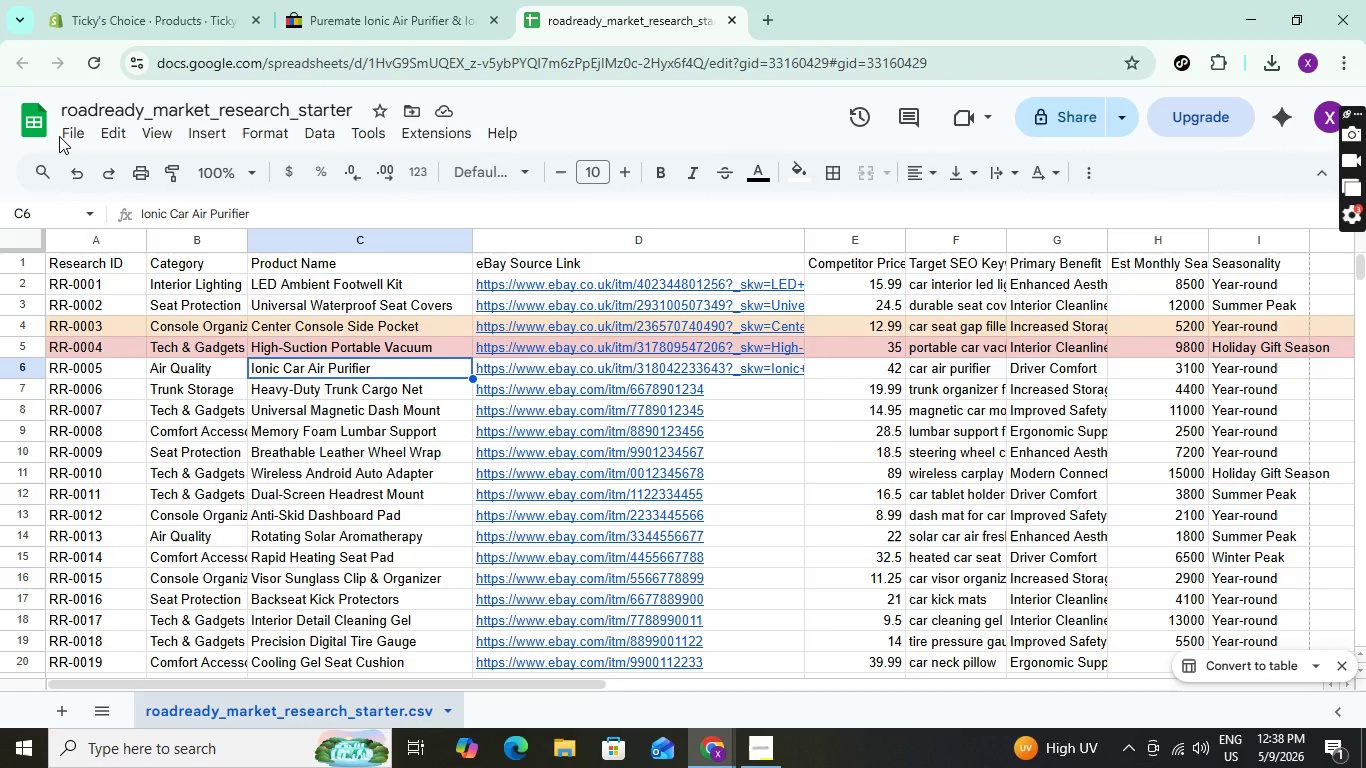 
left_click([668, 15])
 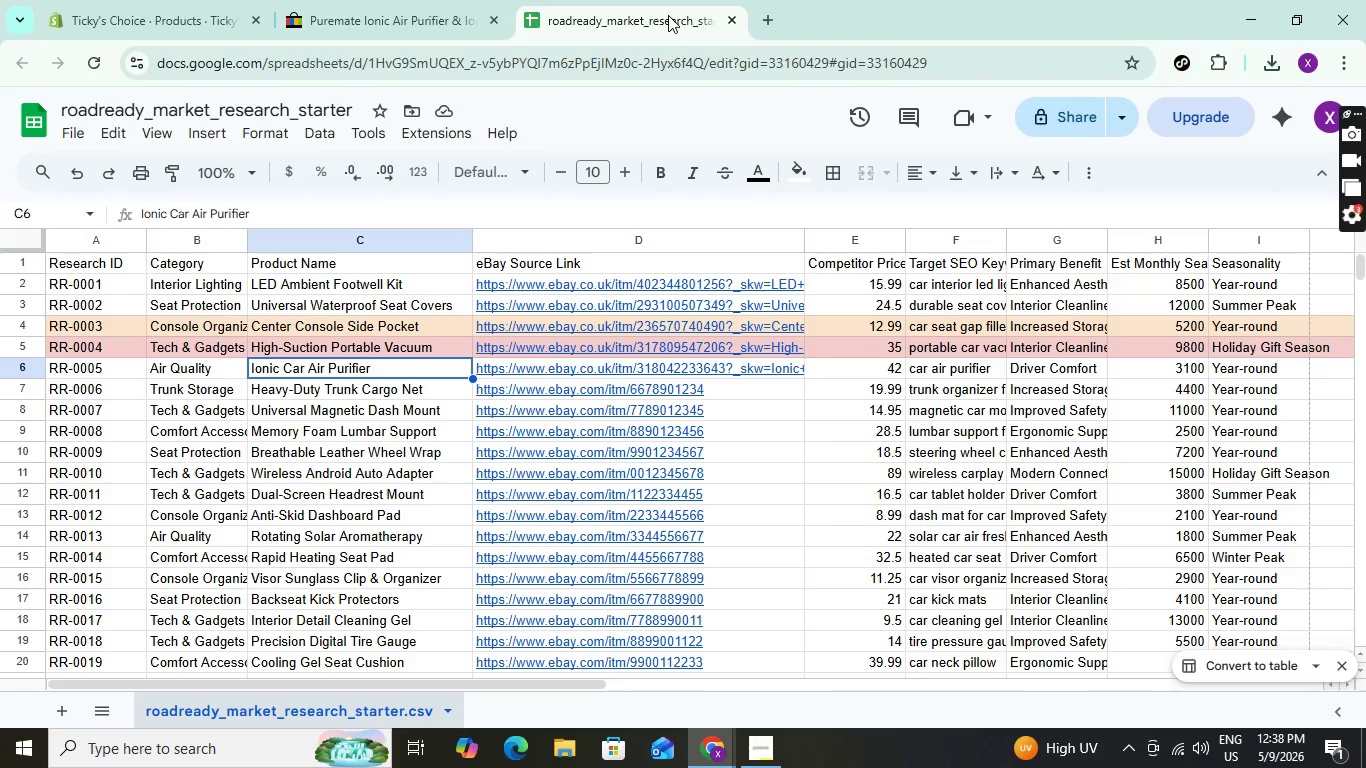 
left_click_drag(start_coordinate=[668, 15], to_coordinate=[639, 14])
 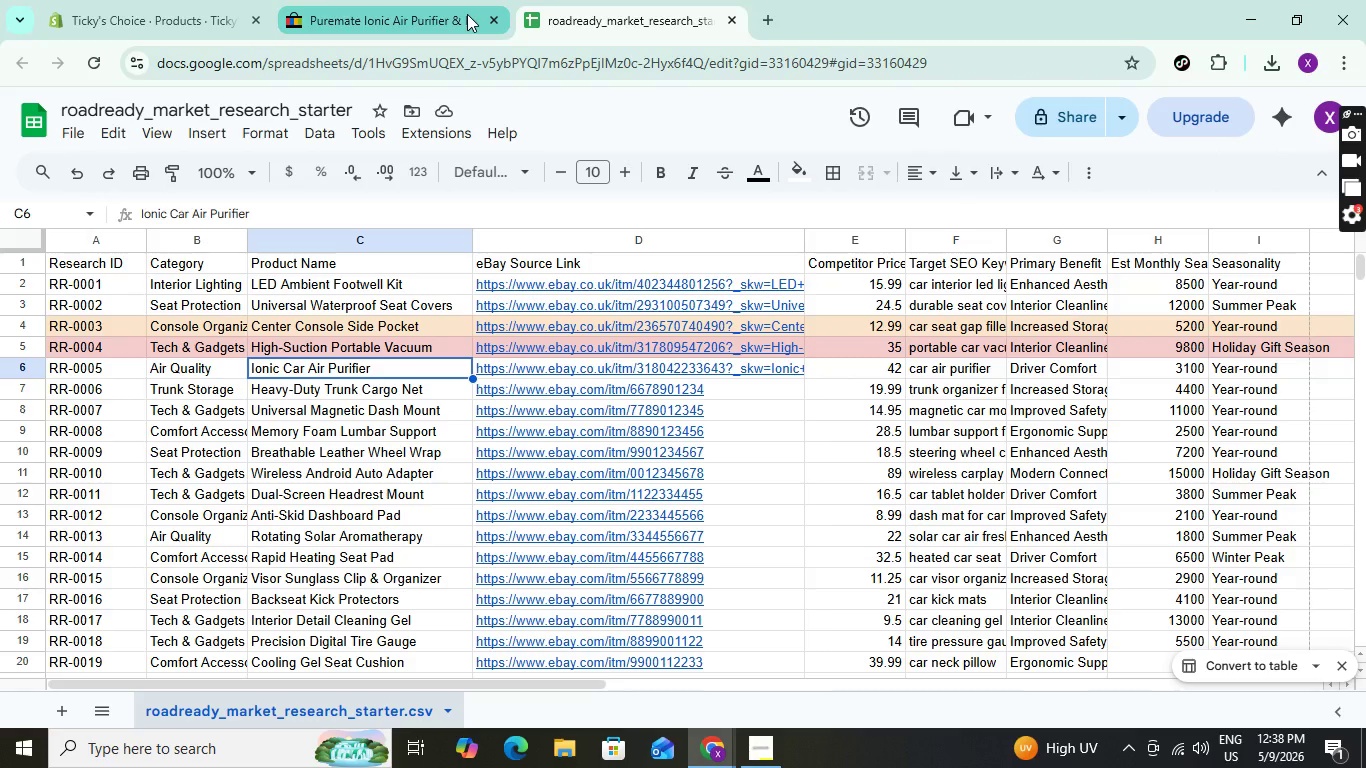 
left_click([467, 14])
 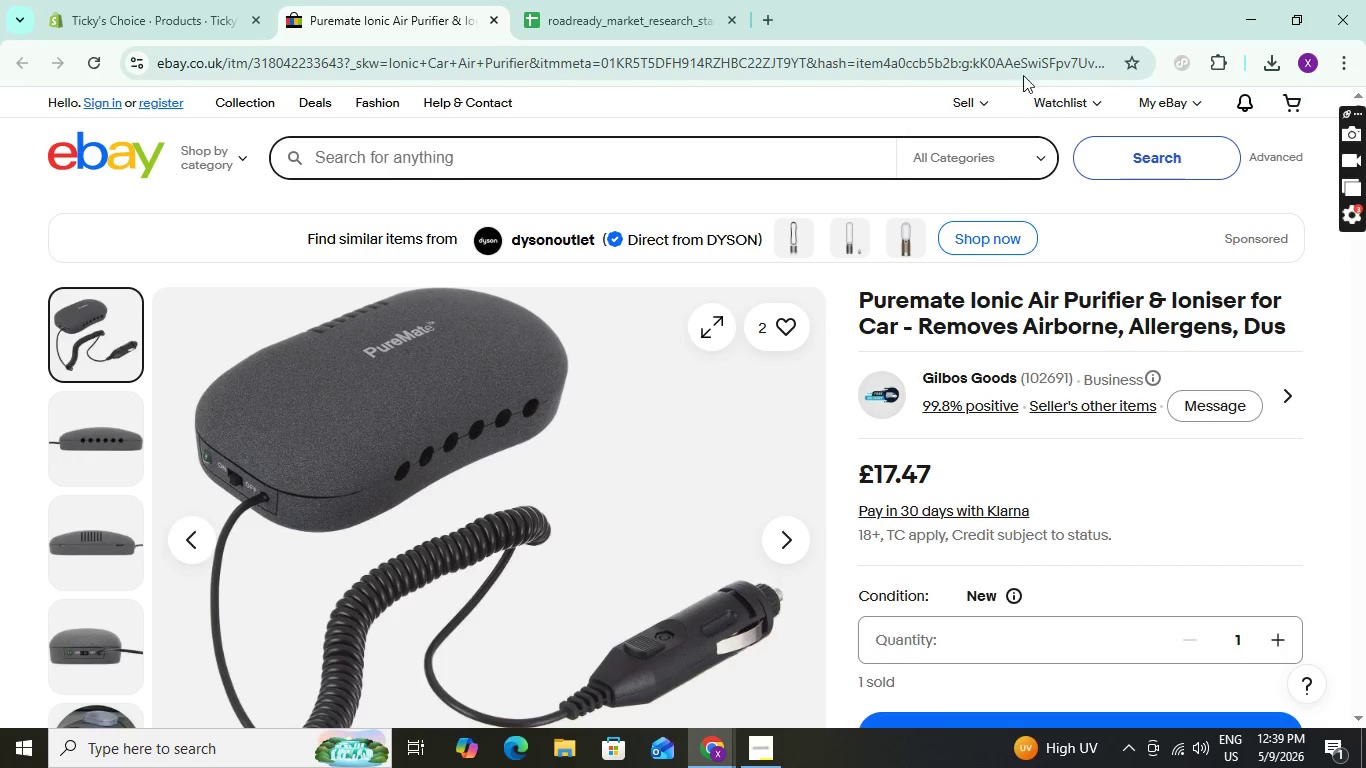 
wait(31.84)
 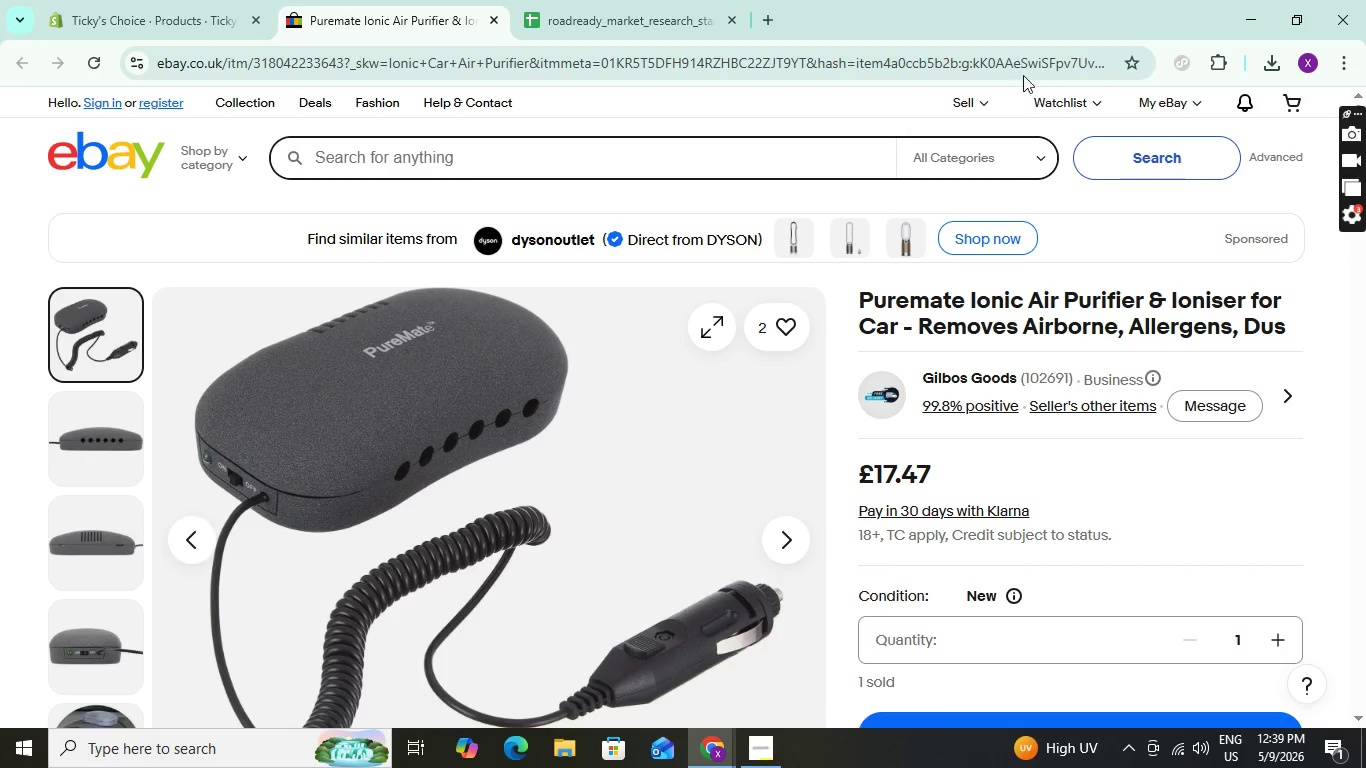 
left_click([159, 0])
 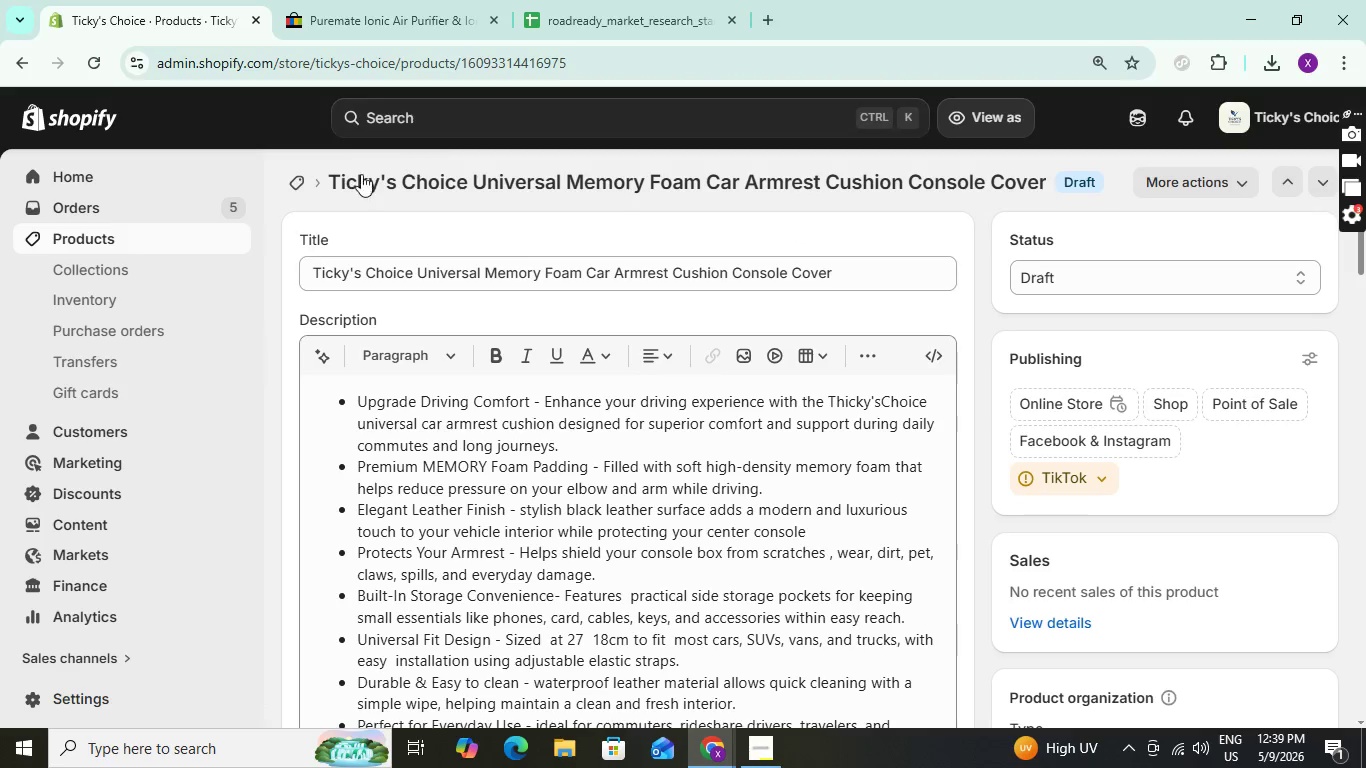 
wait(6.17)
 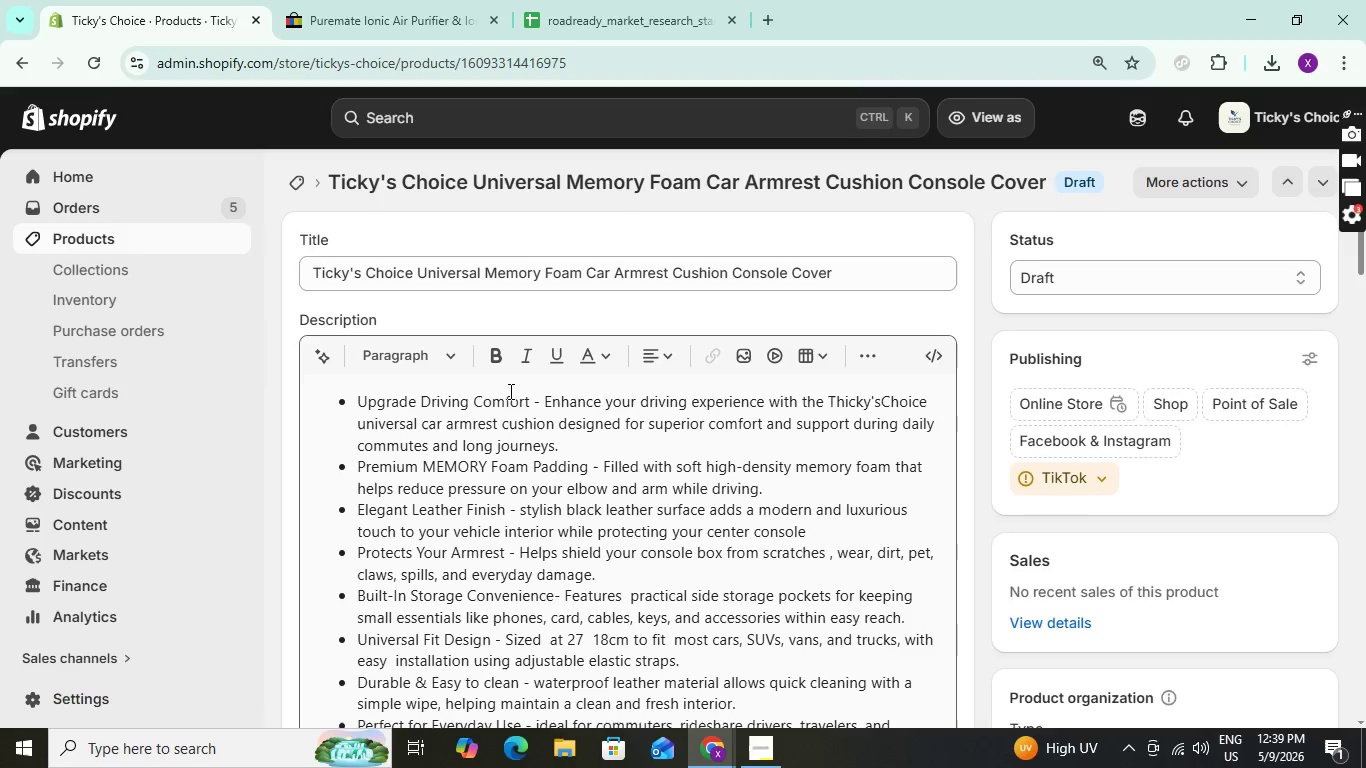 
left_click([292, 181])
 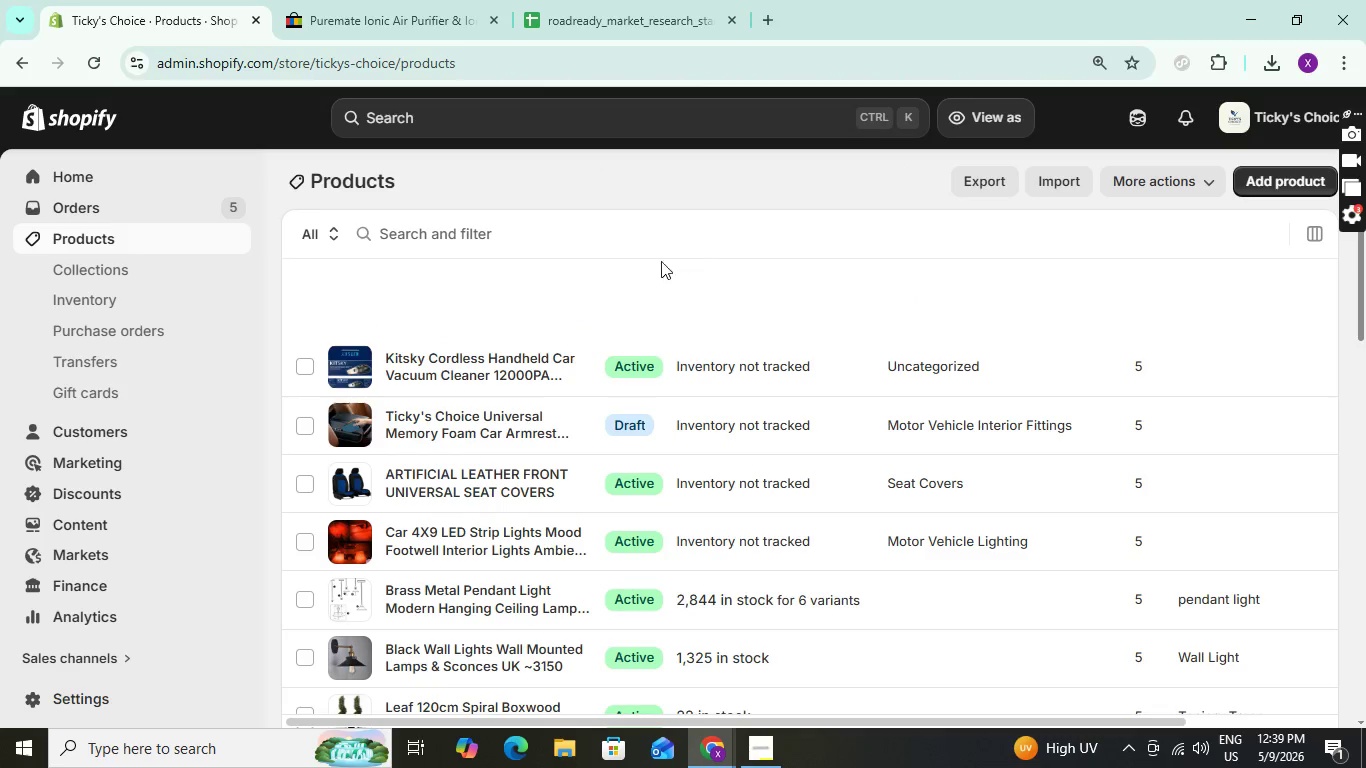 
wait(8.25)
 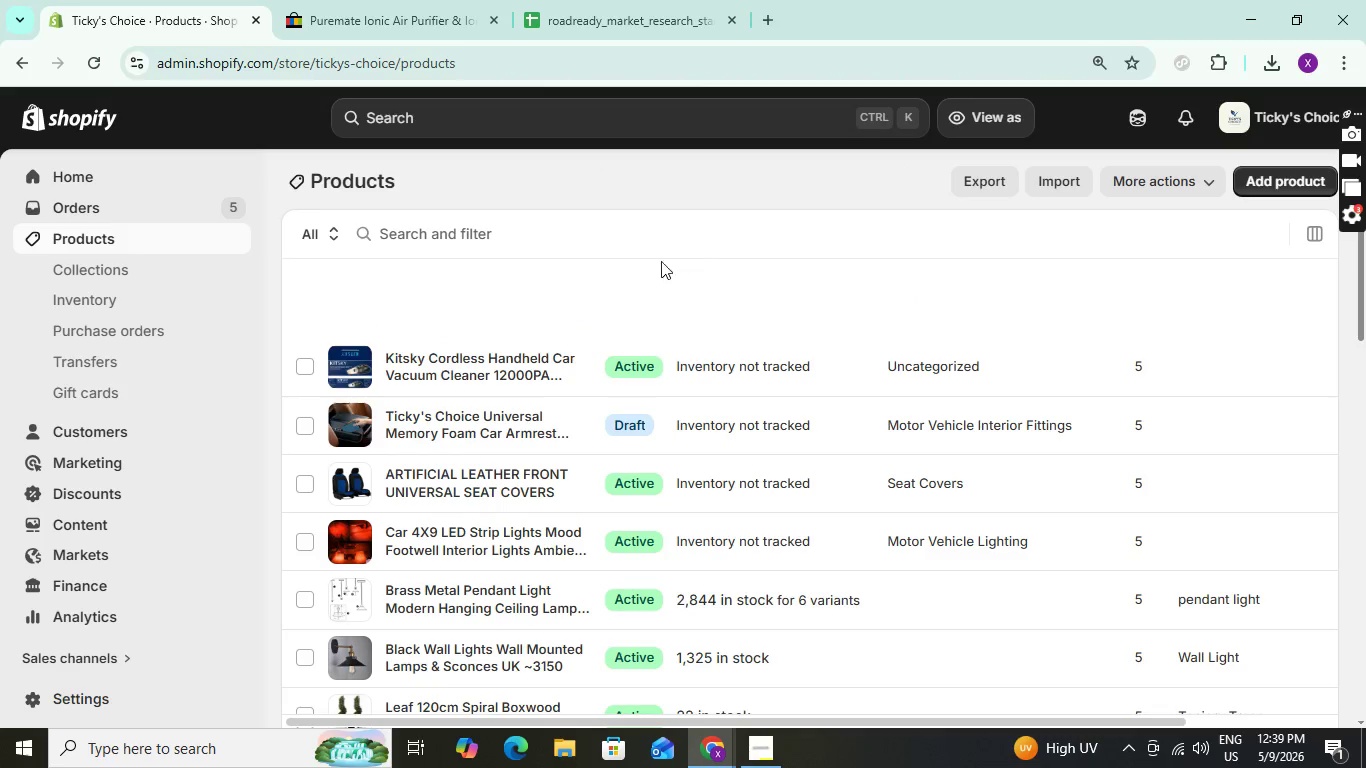 
left_click([1252, 184])
 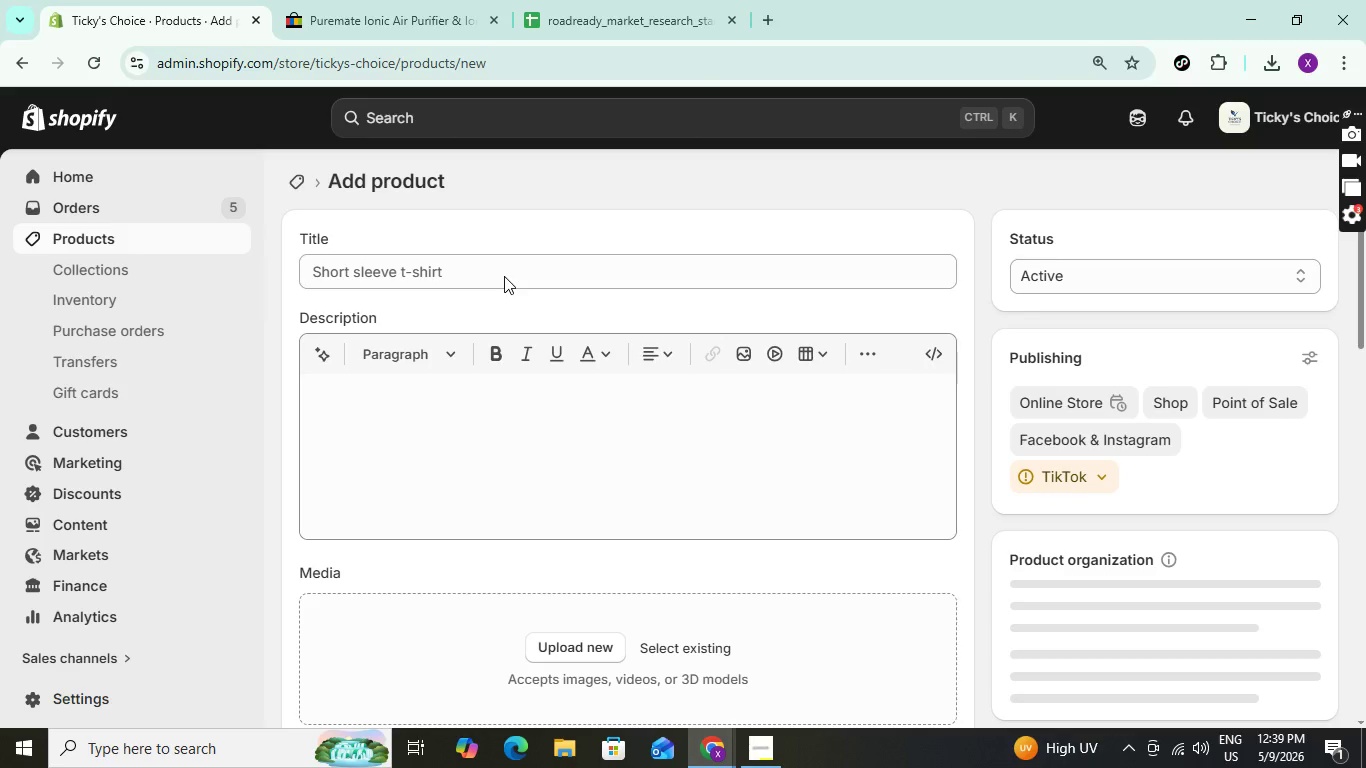 
left_click([501, 263])
 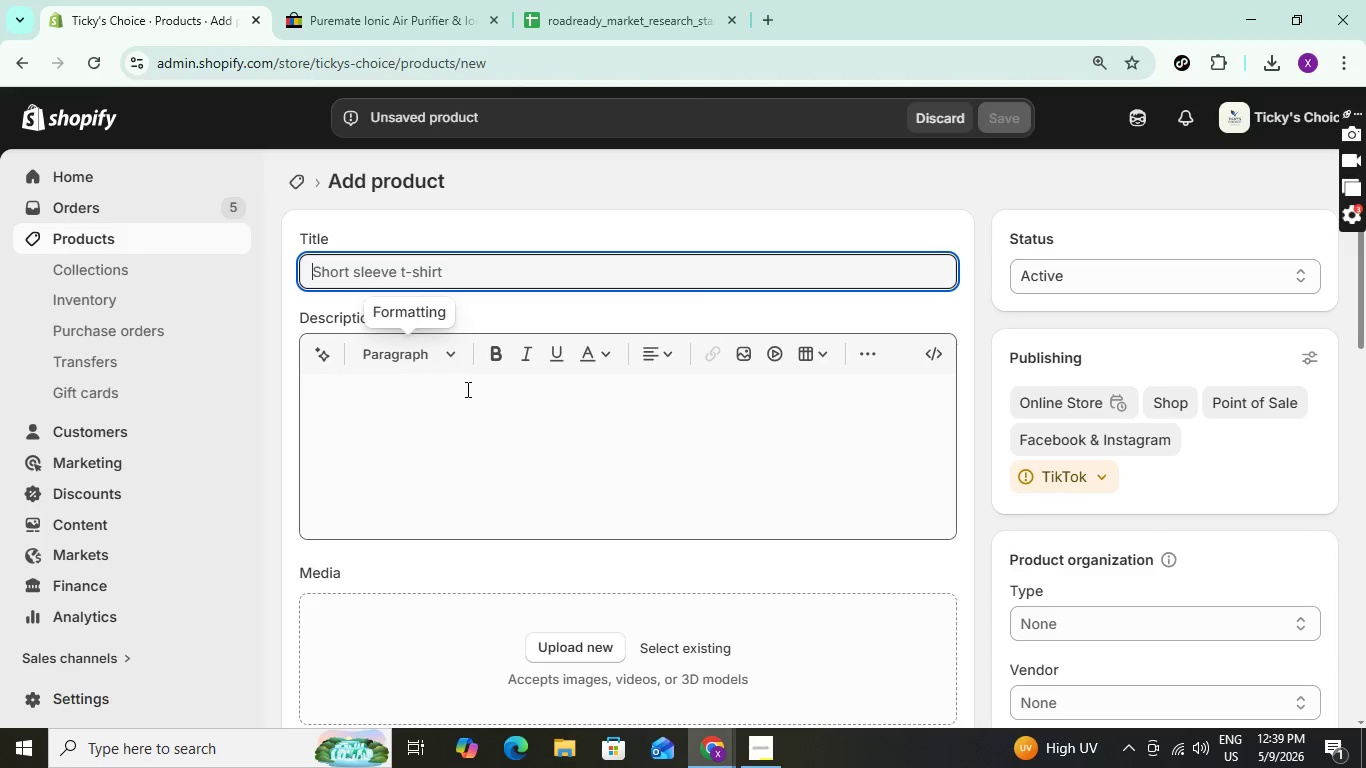 
left_click([466, 389])
 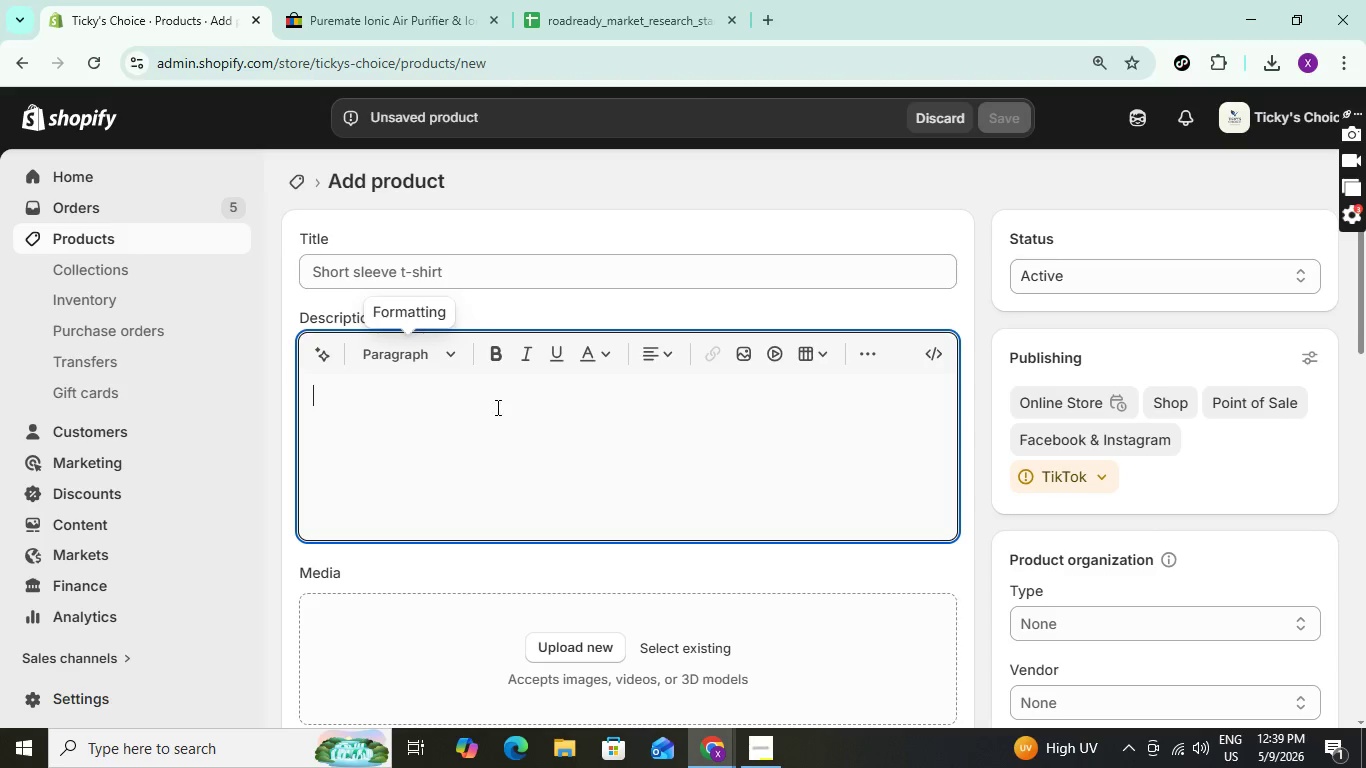 
scroll: coordinate [477, 402], scroll_direction: down, amount: 2.0
 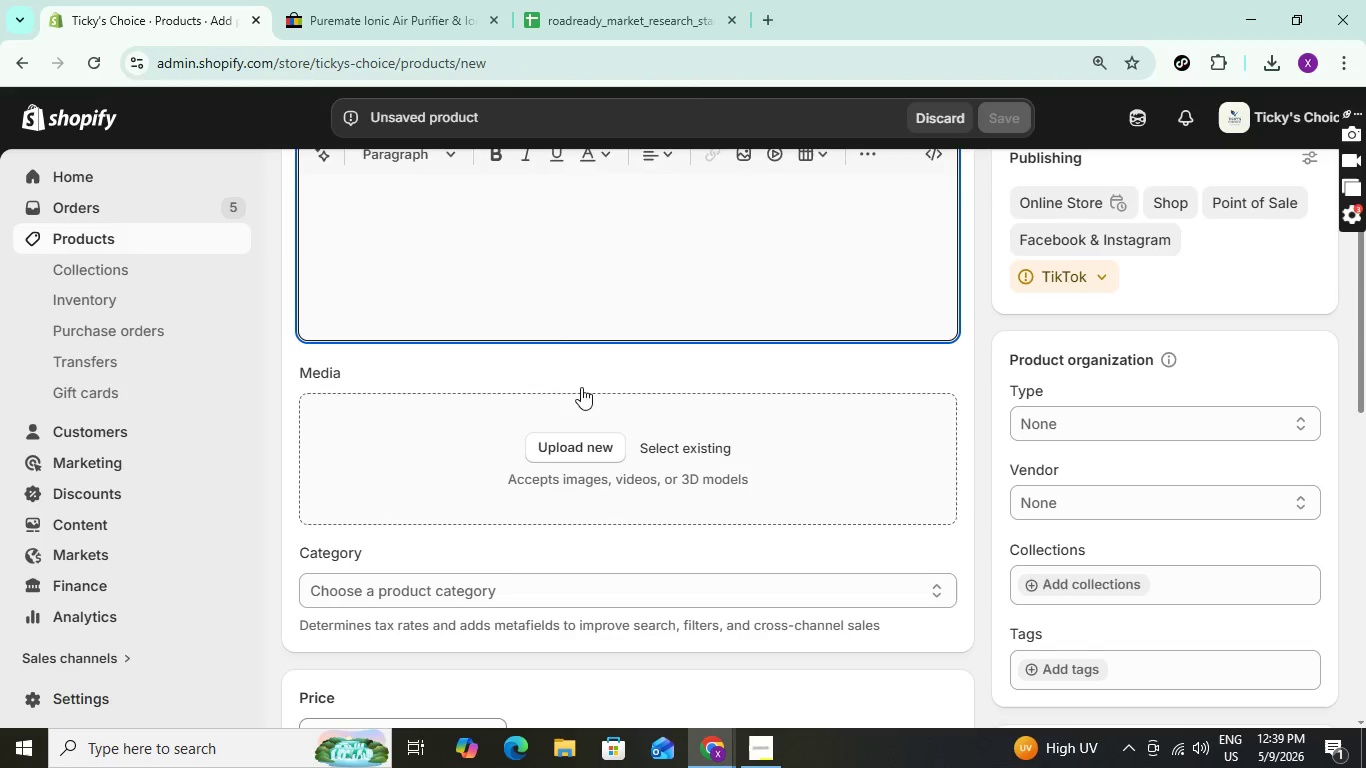 
scroll: coordinate [500, 296], scroll_direction: up, amount: 7.0
 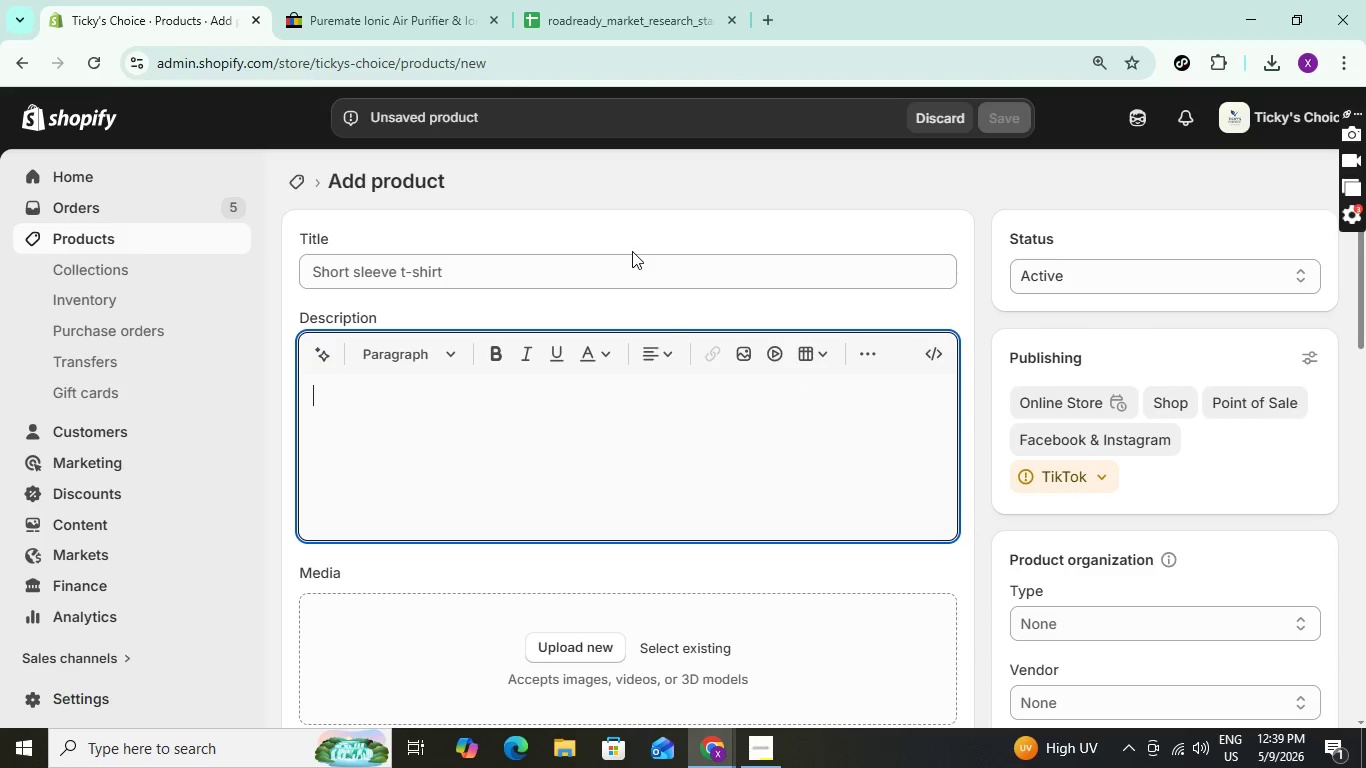 
wait(5.53)
 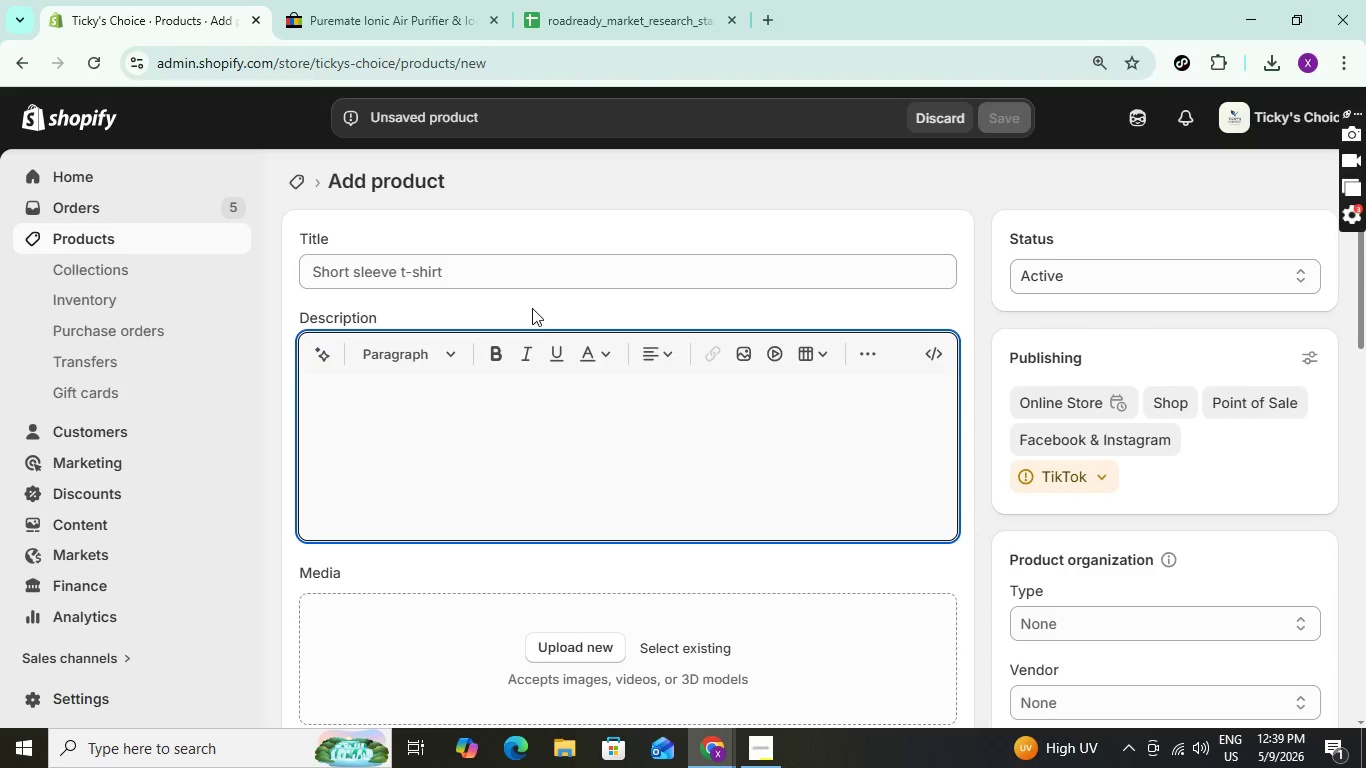 
scroll: coordinate [545, 393], scroll_direction: down, amount: 2.0
 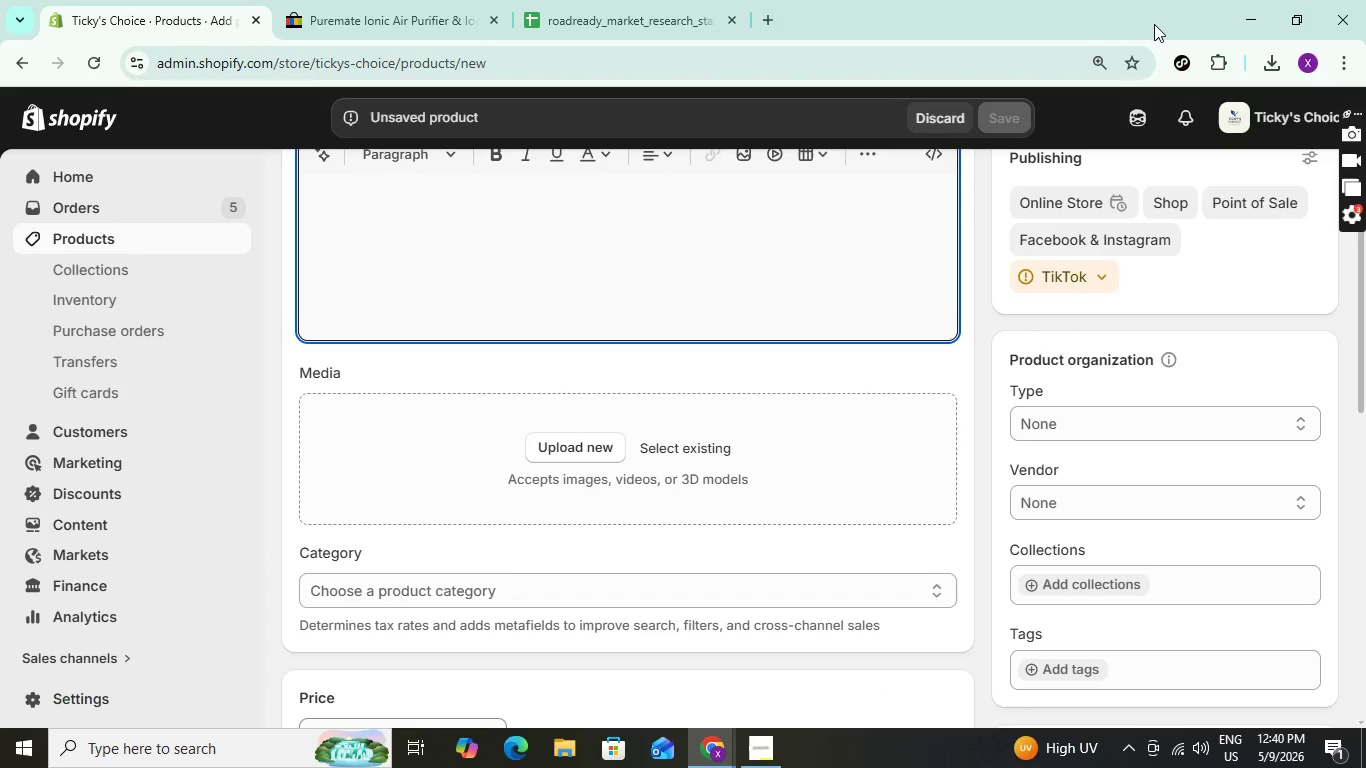 
wait(14.0)
 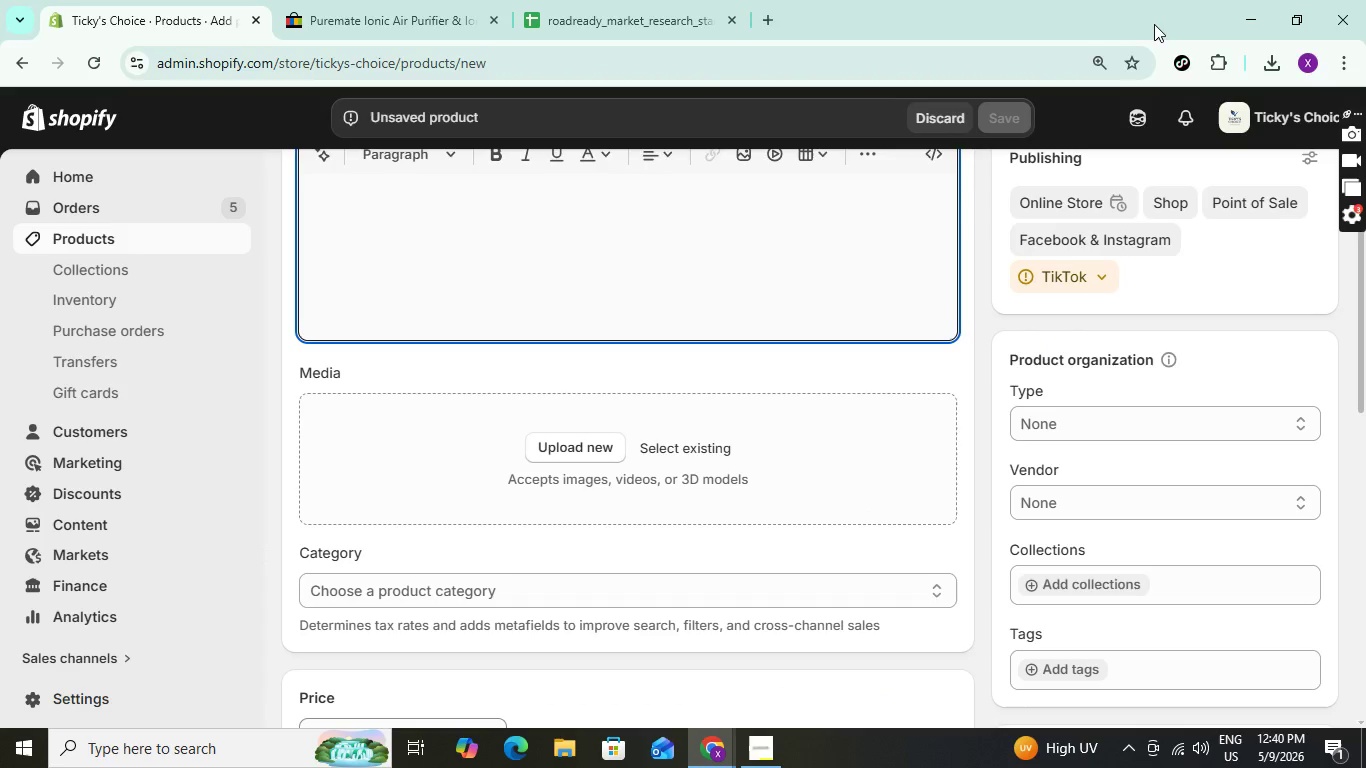 
left_click([577, 437])
 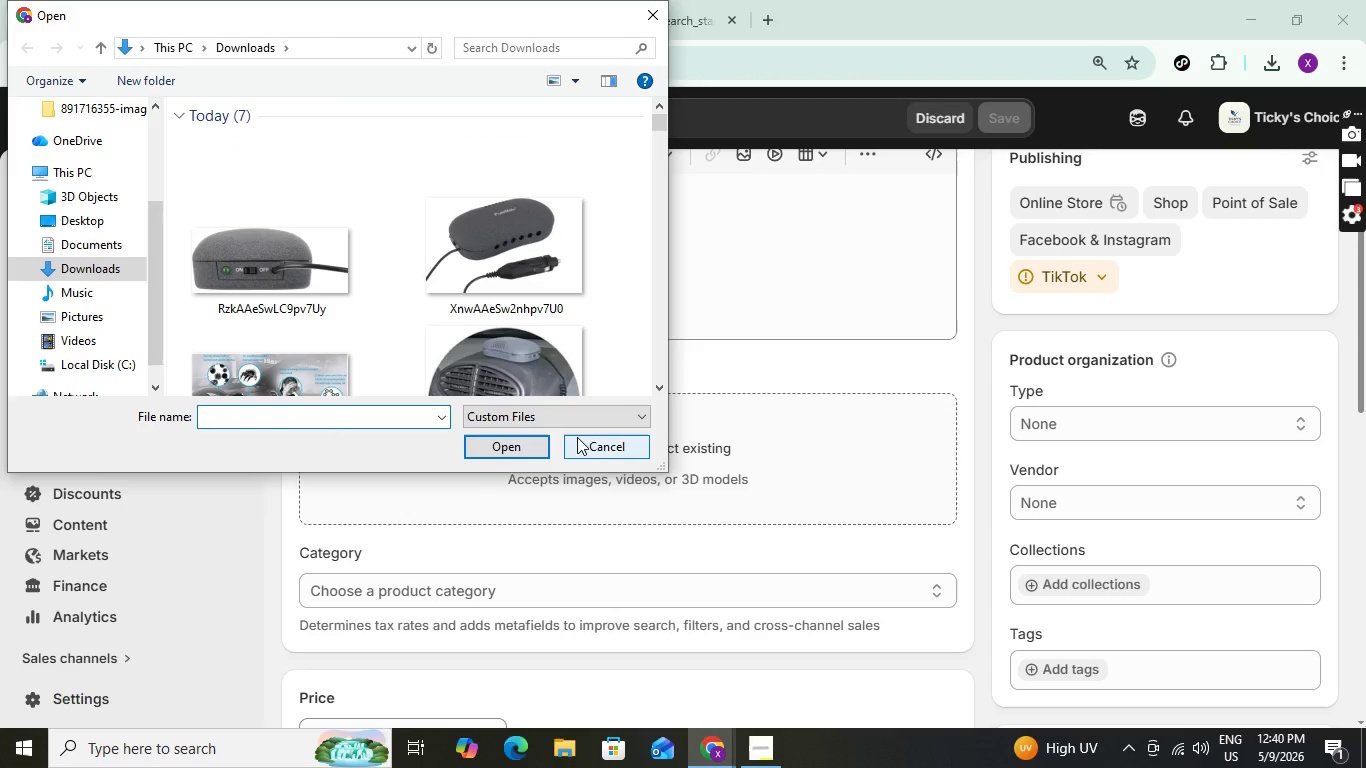 
wait(7.99)
 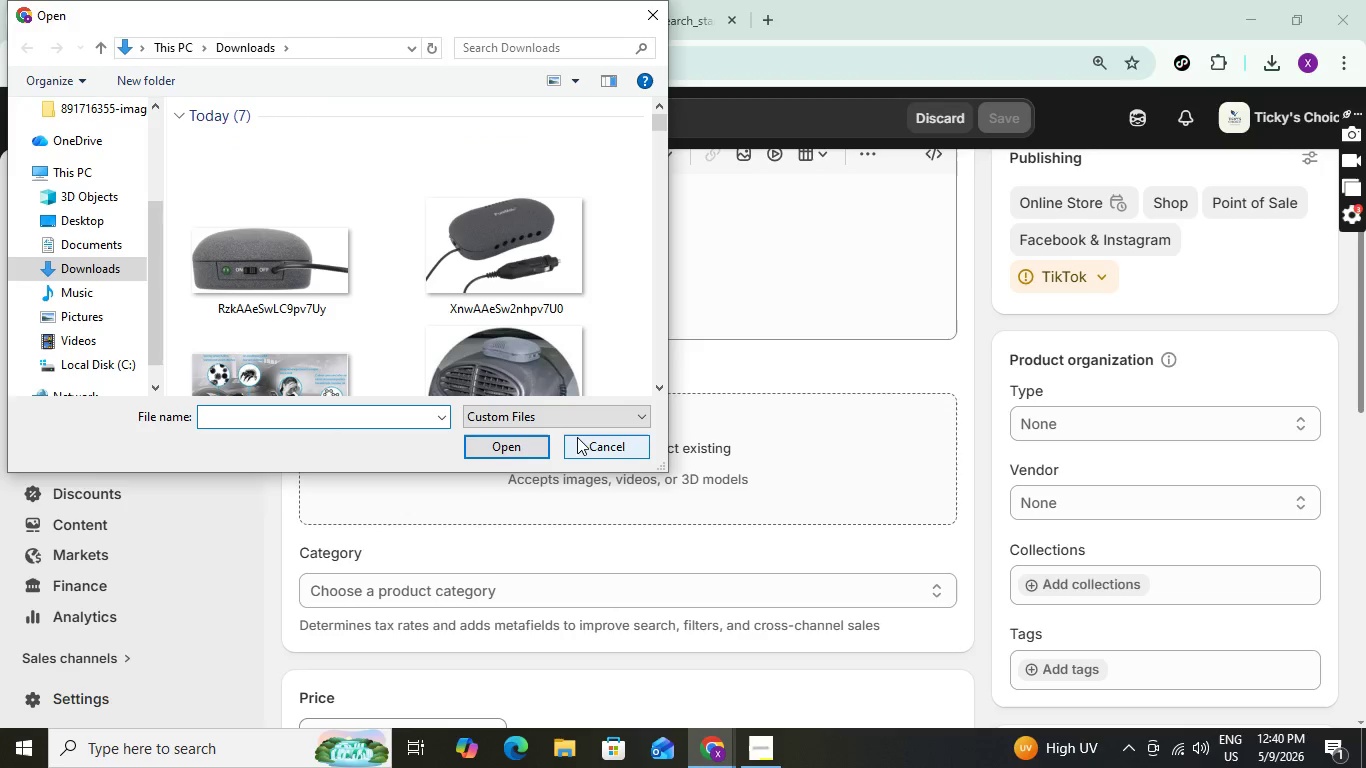 
scroll: coordinate [651, 145], scroll_direction: down, amount: 3.0
 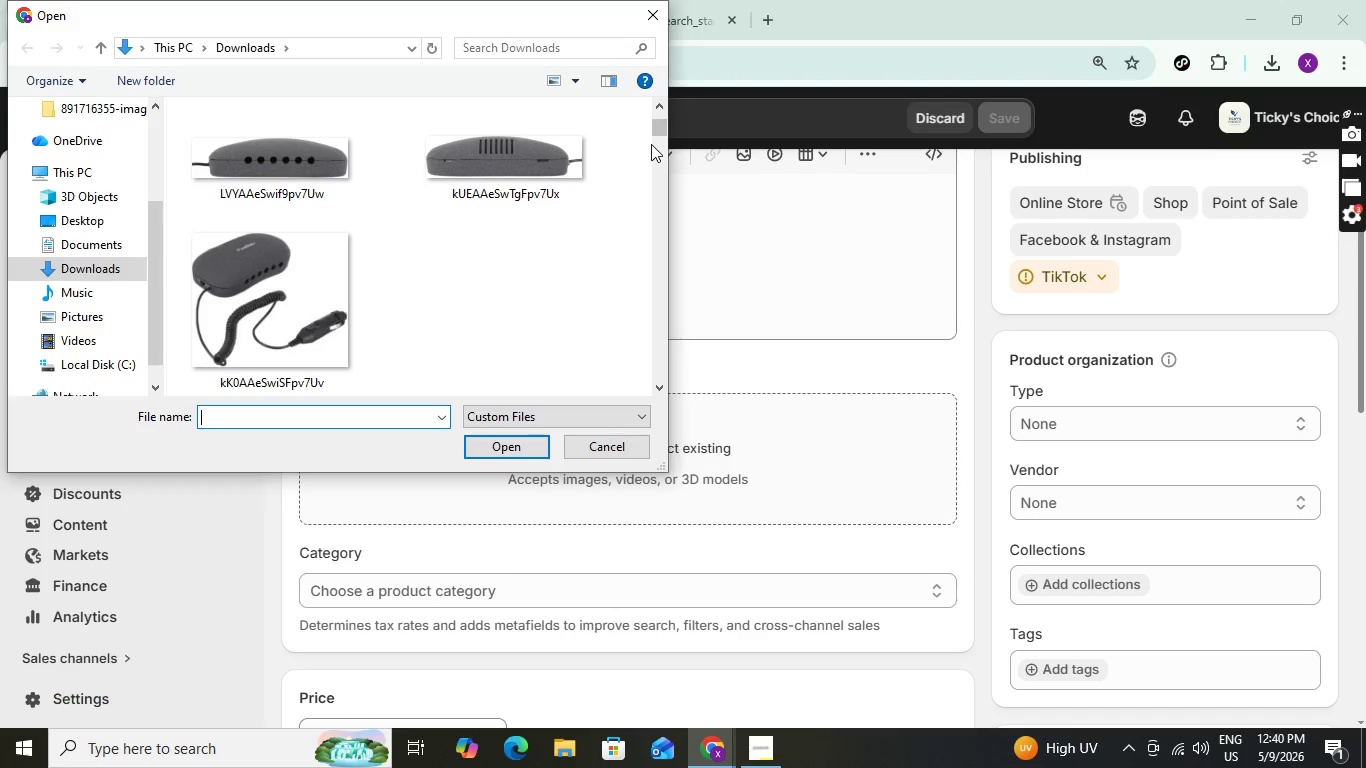 
scroll: coordinate [651, 144], scroll_direction: up, amount: 1.0
 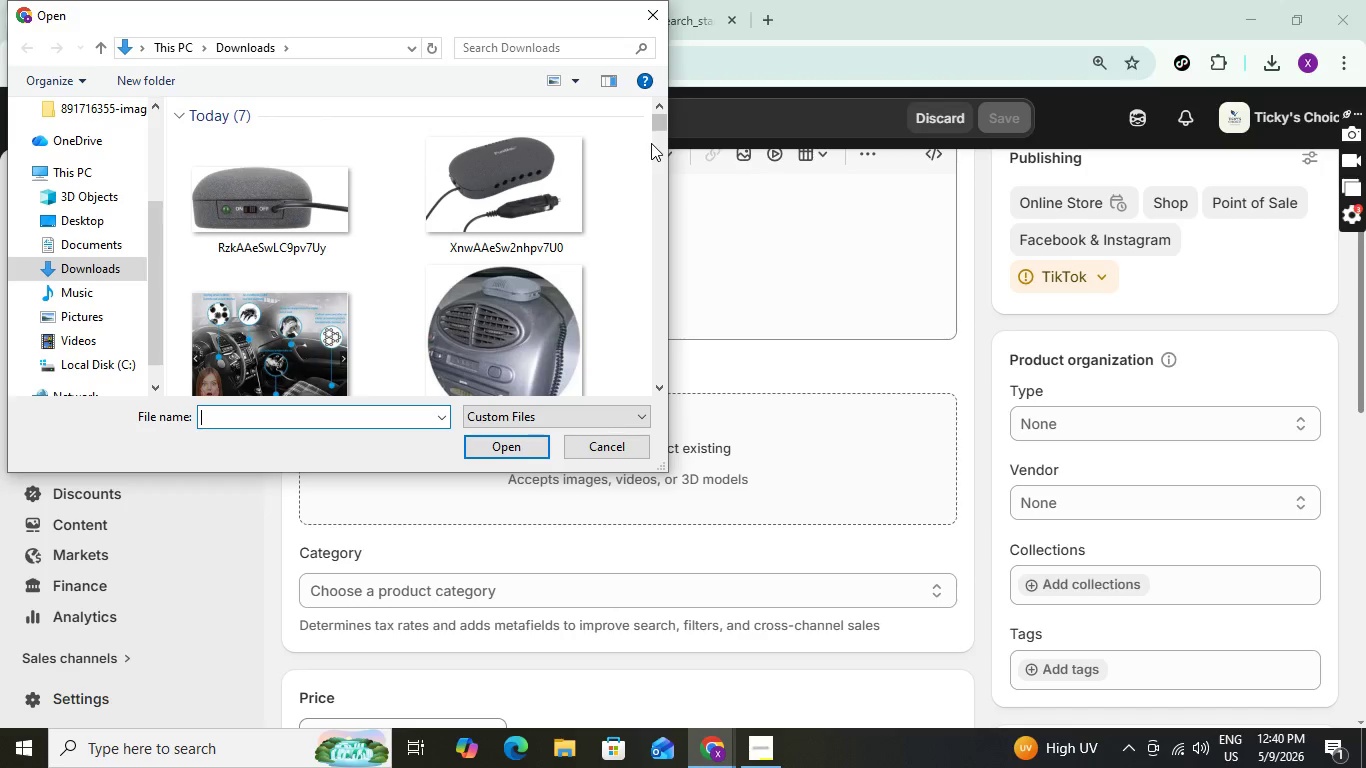 
scroll: coordinate [651, 143], scroll_direction: down, amount: 1.0
 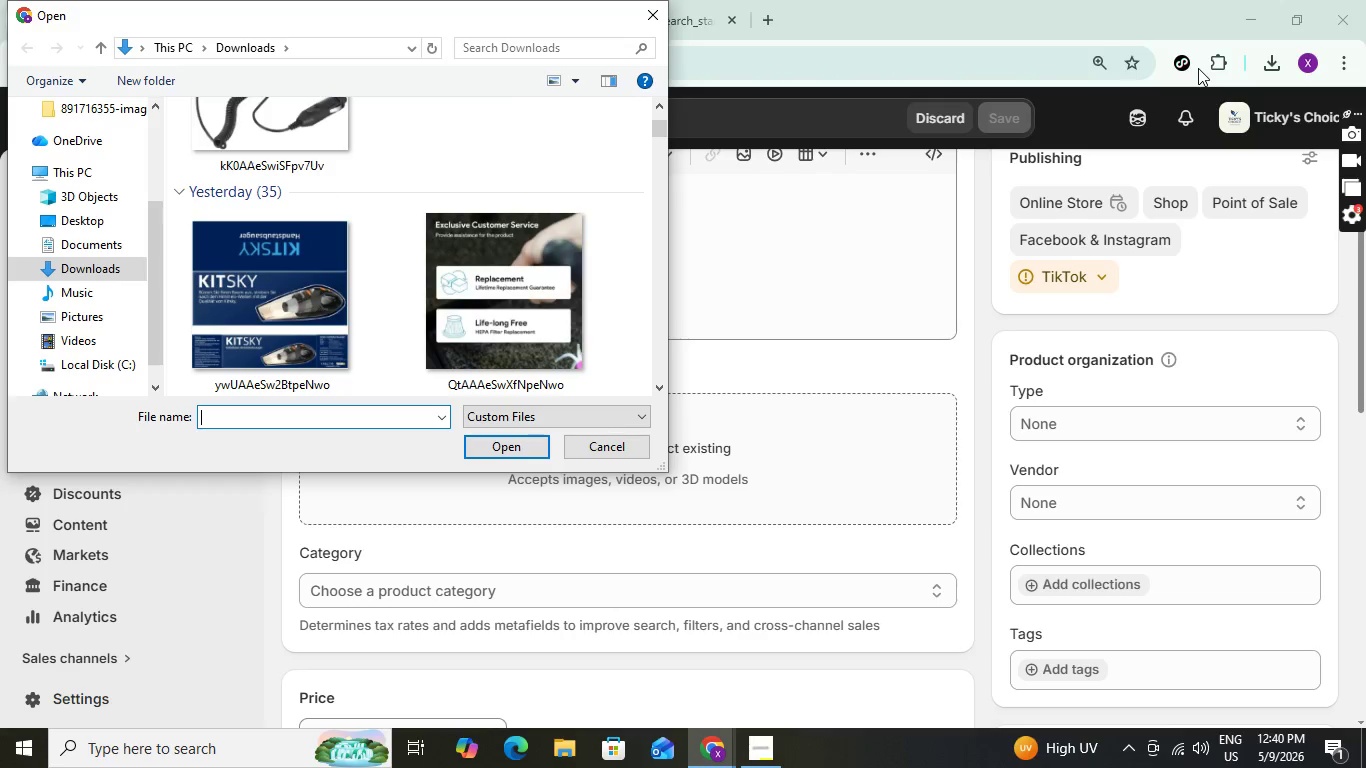 
left_click([1222, 66])
 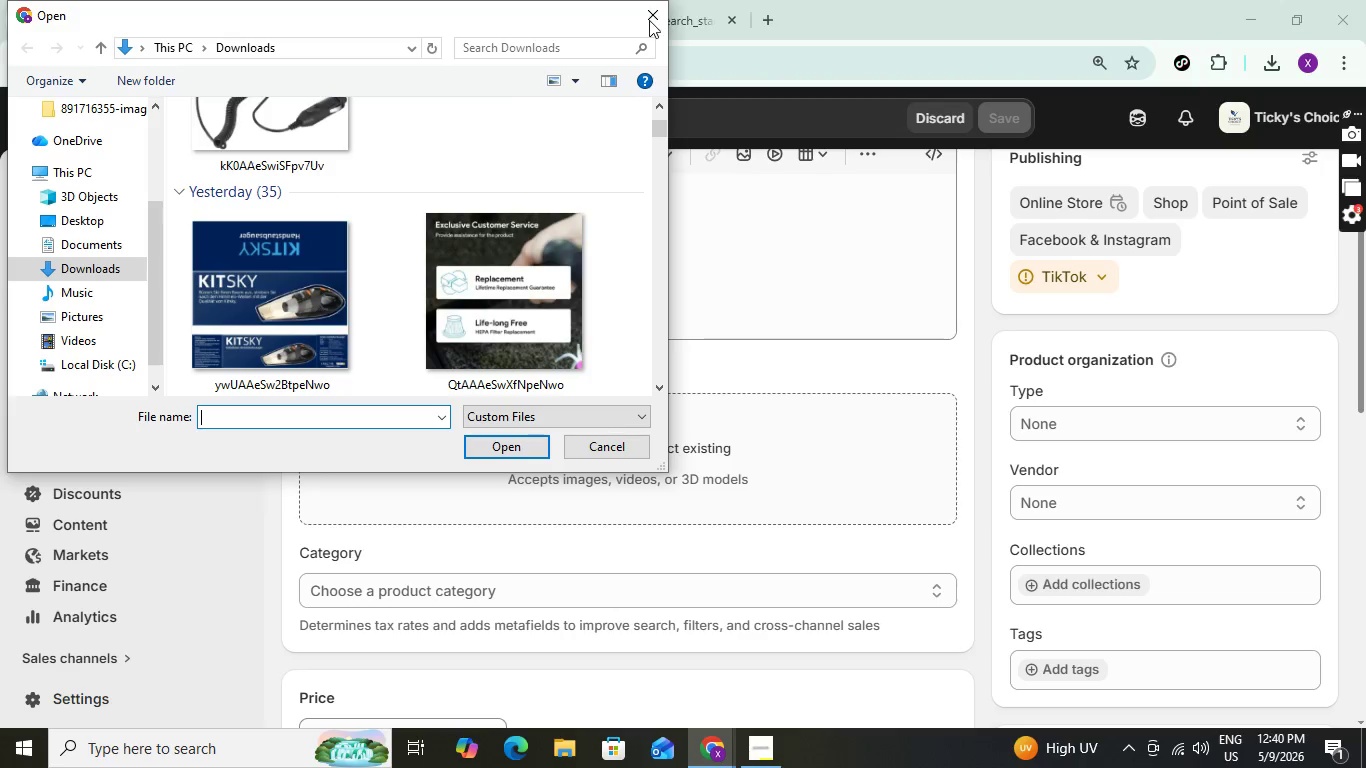 
left_click([648, 18])
 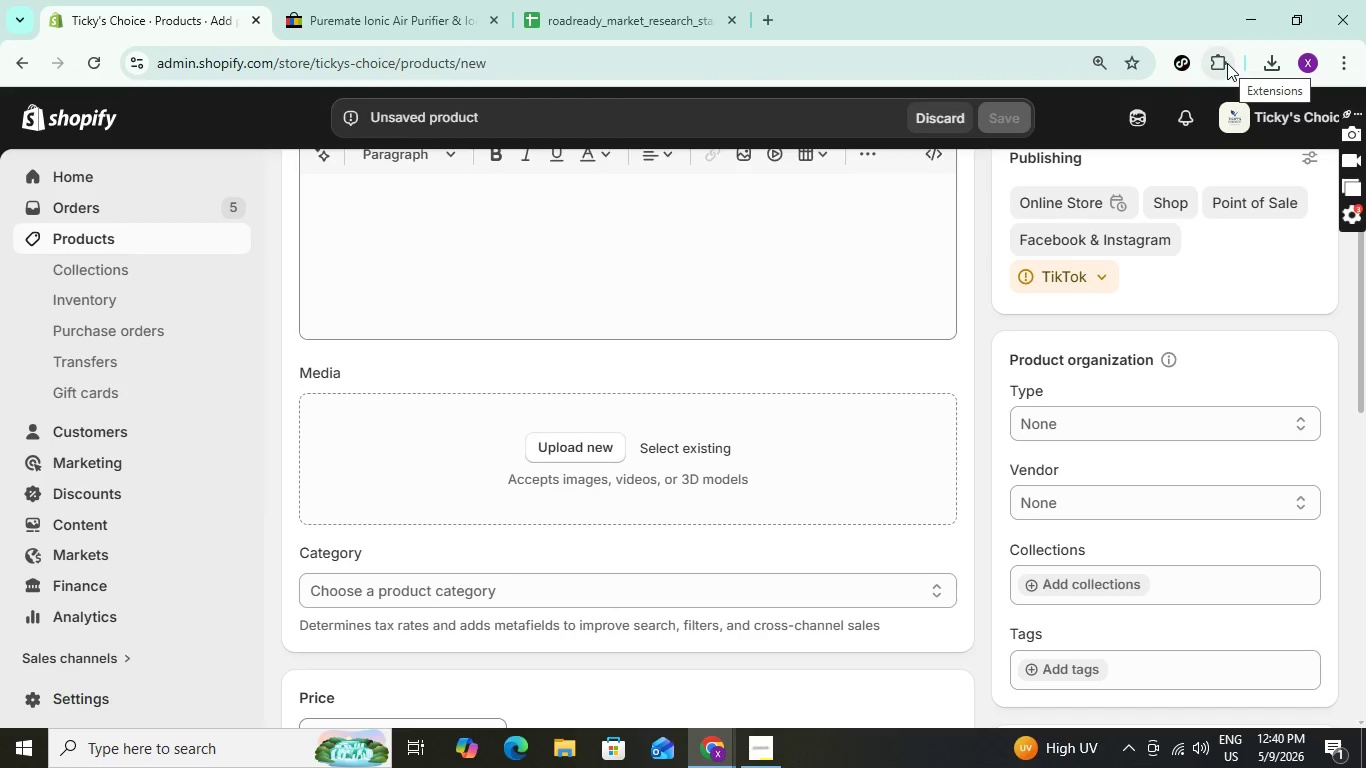 
left_click([1227, 63])
 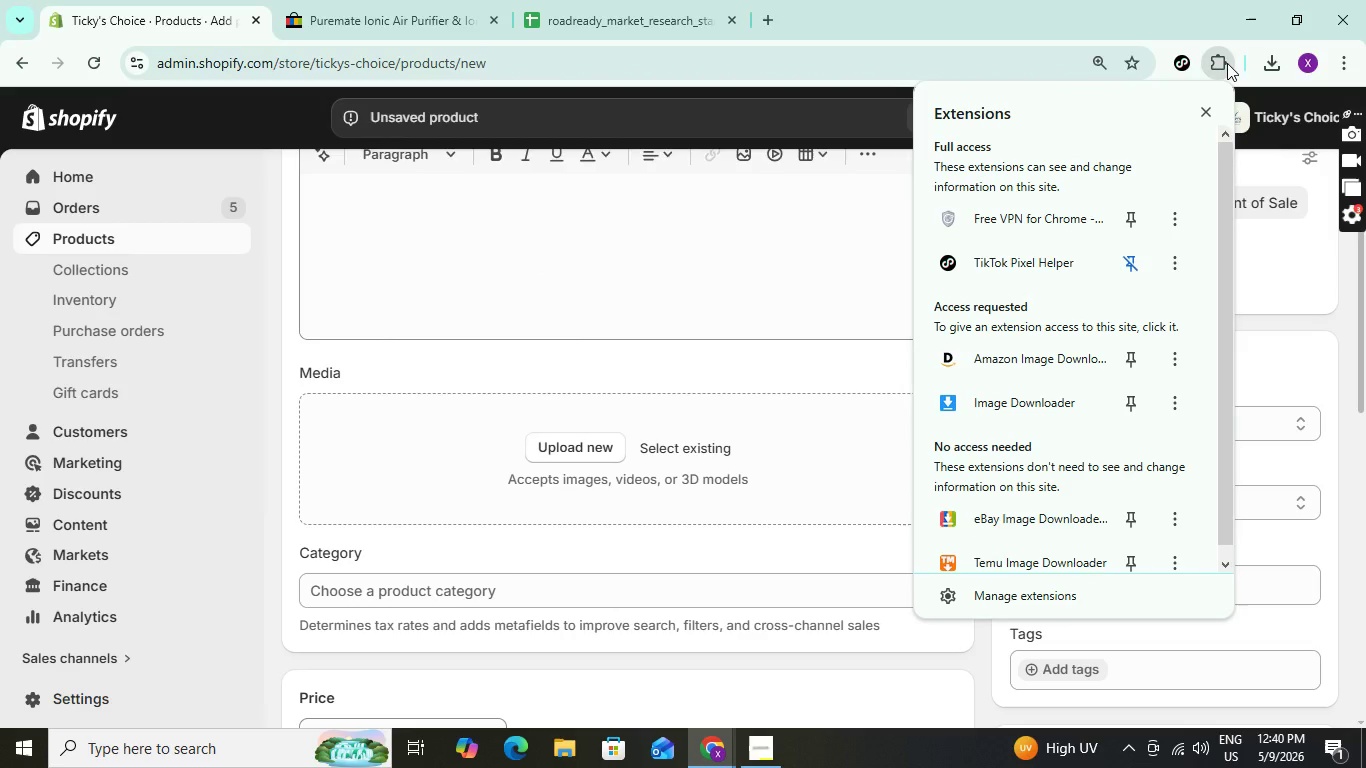 
left_click([1227, 63])
 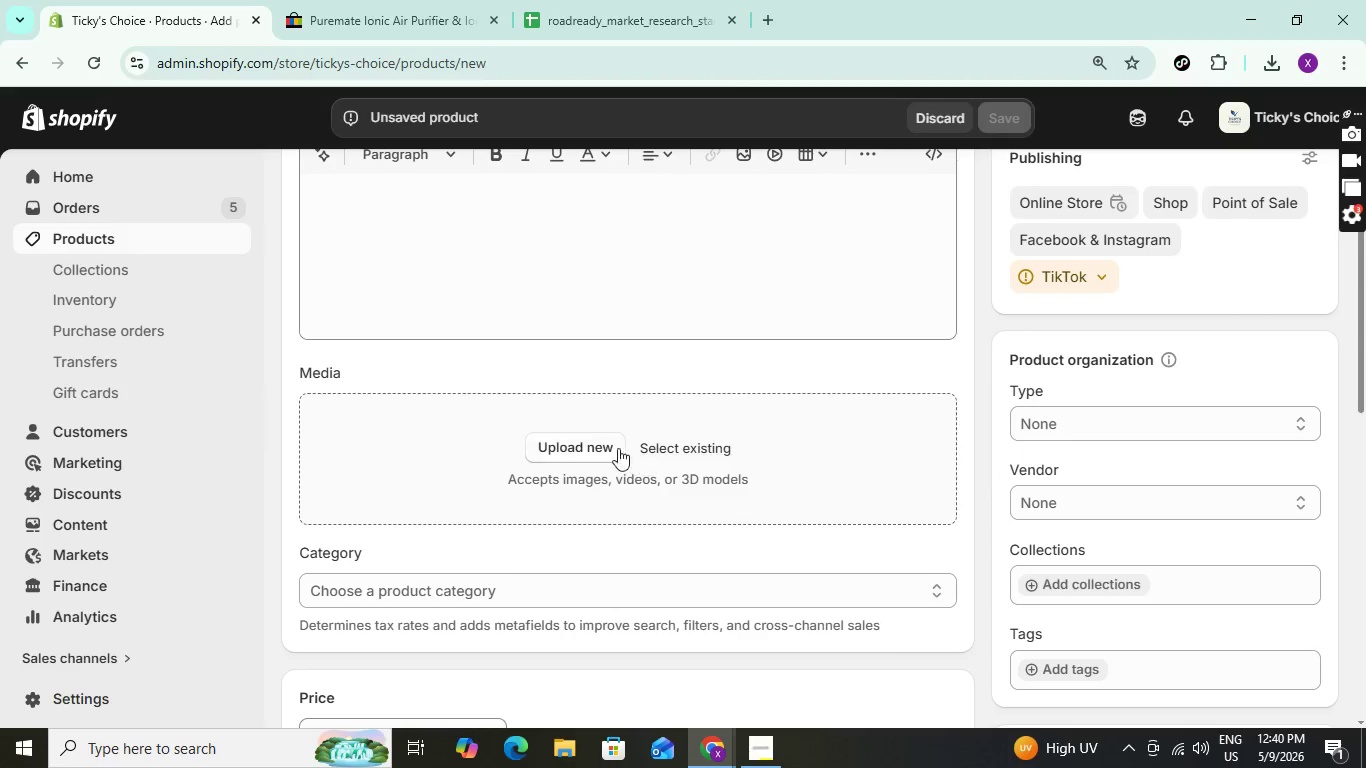 
left_click([601, 450])
 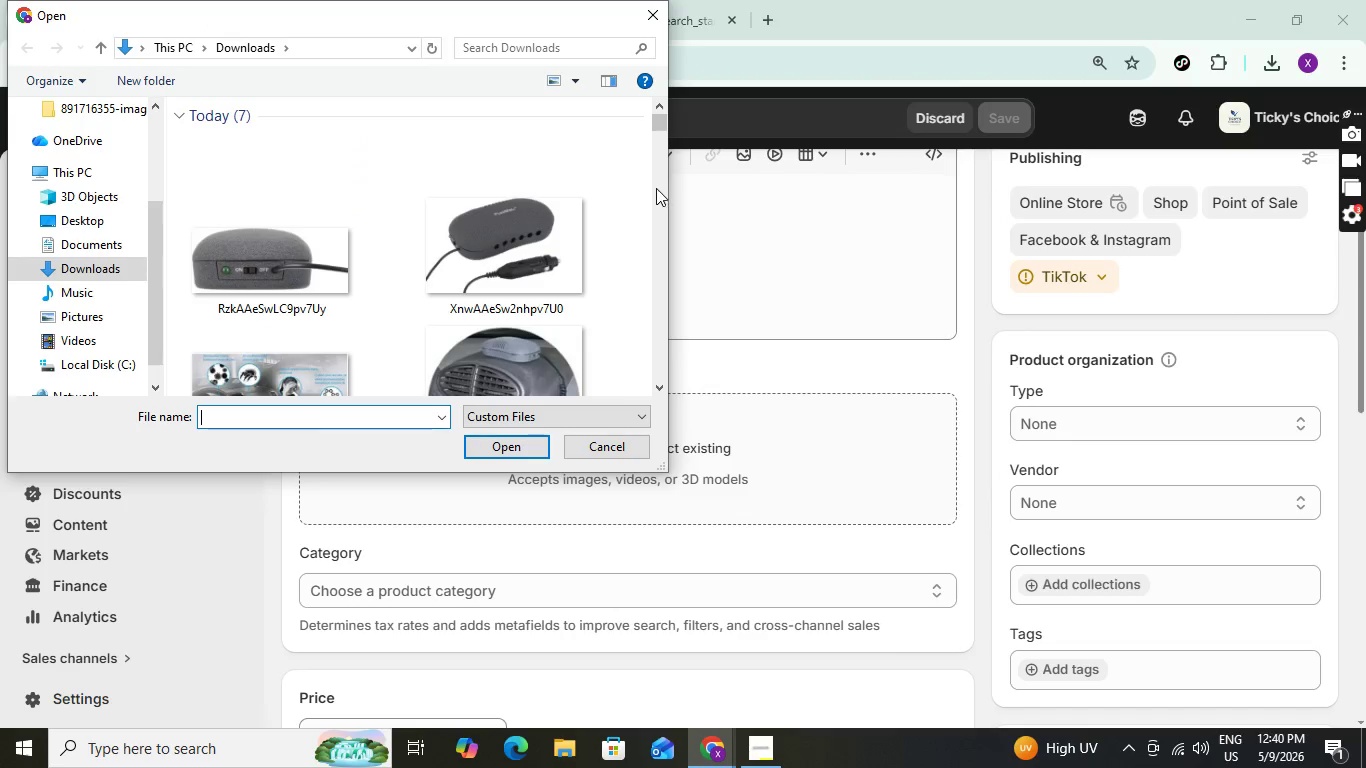 
scroll: coordinate [606, 194], scroll_direction: down, amount: 3.0
 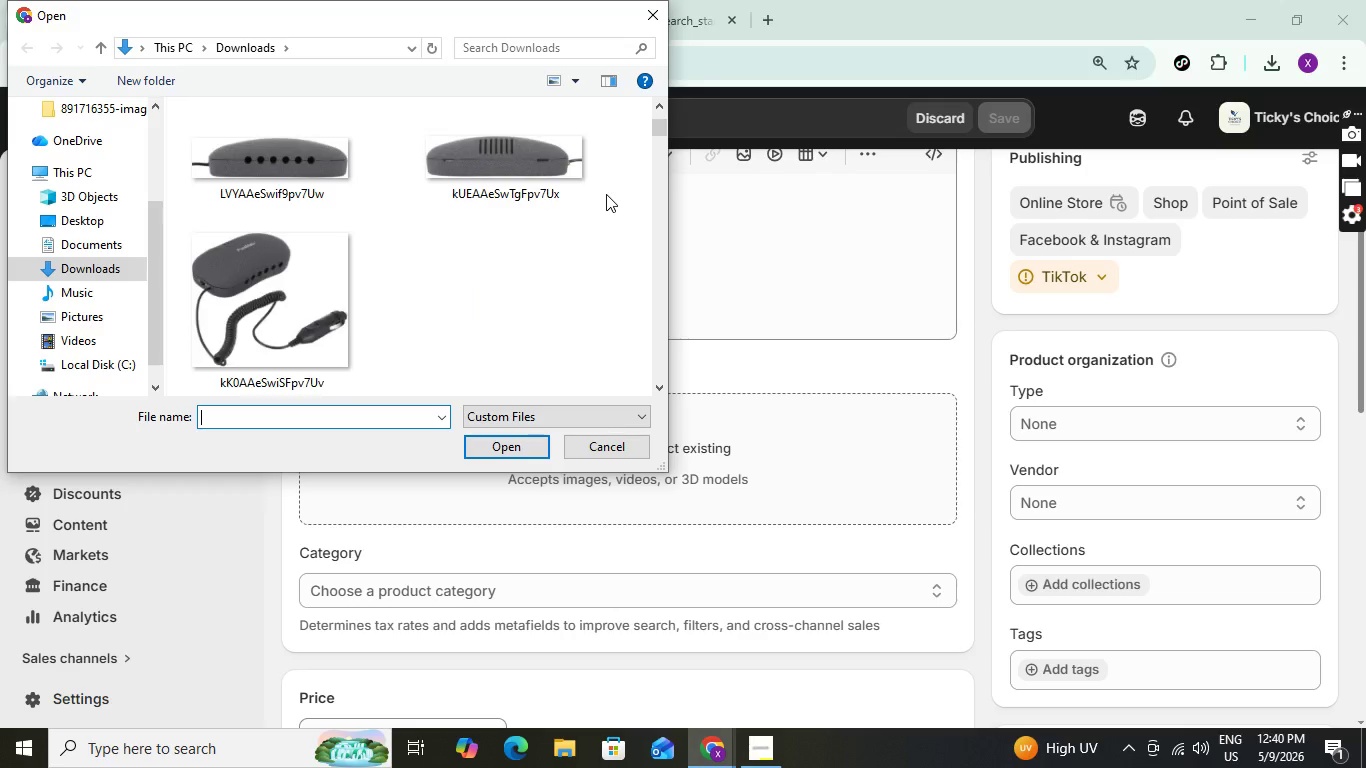 
scroll: coordinate [647, 193], scroll_direction: up, amount: 5.0
 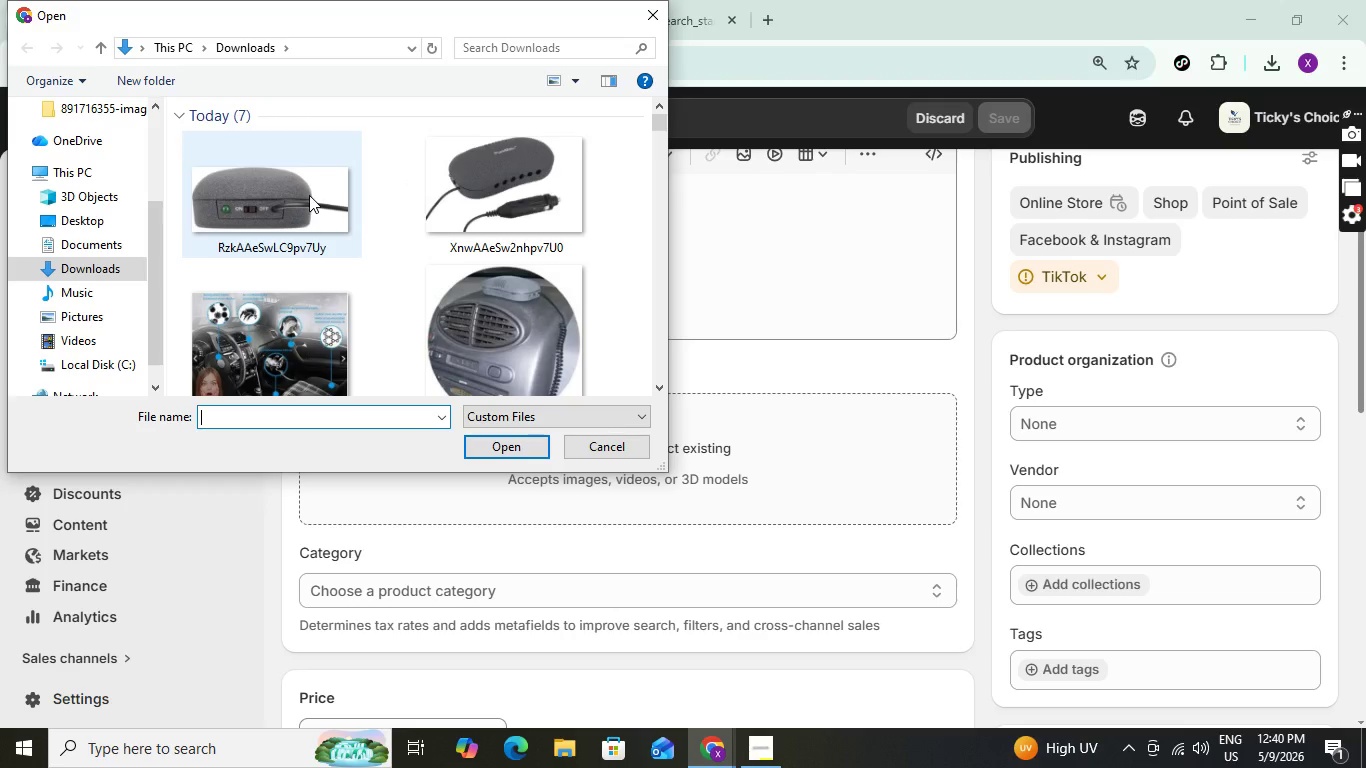 
hold_key(key=ControlLeft, duration=1.52)
left_click([309, 195])
 